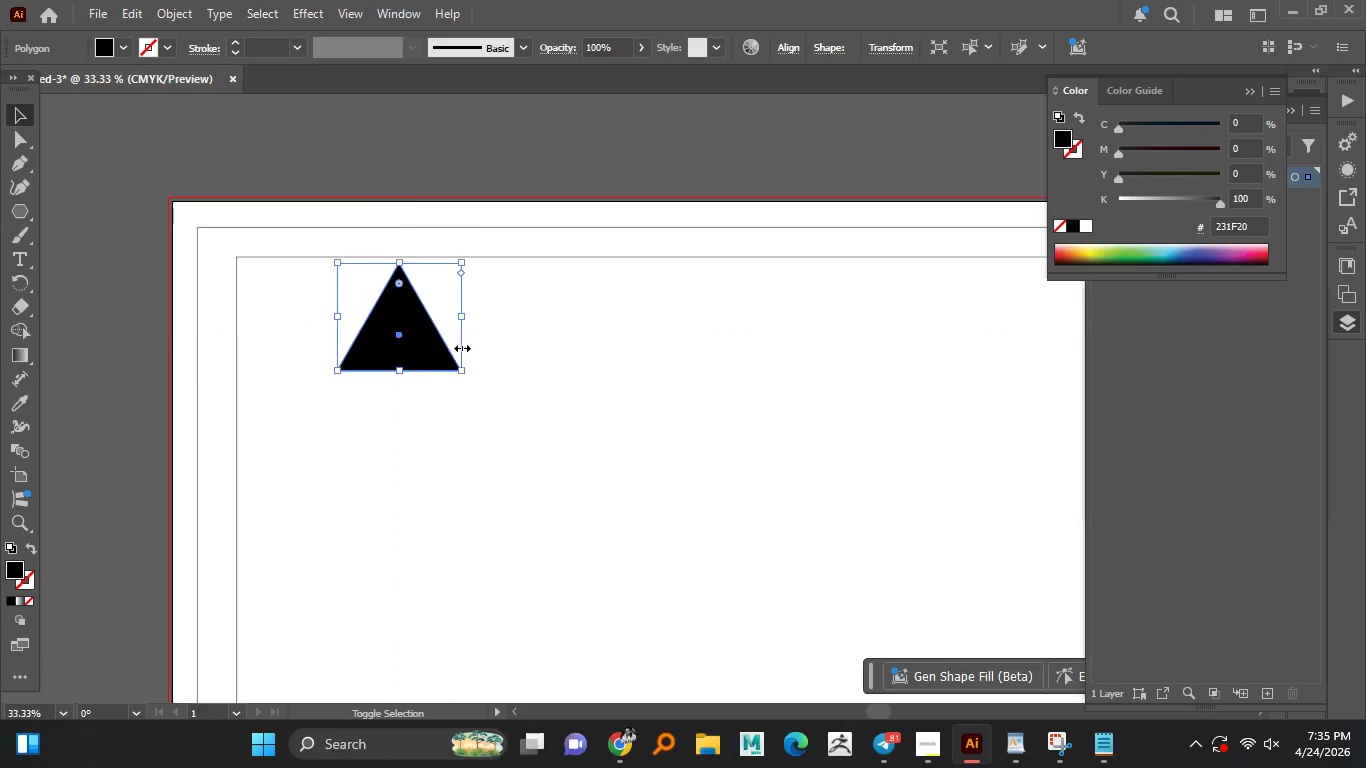 
key(Alt+Shift+ShiftLeft)
 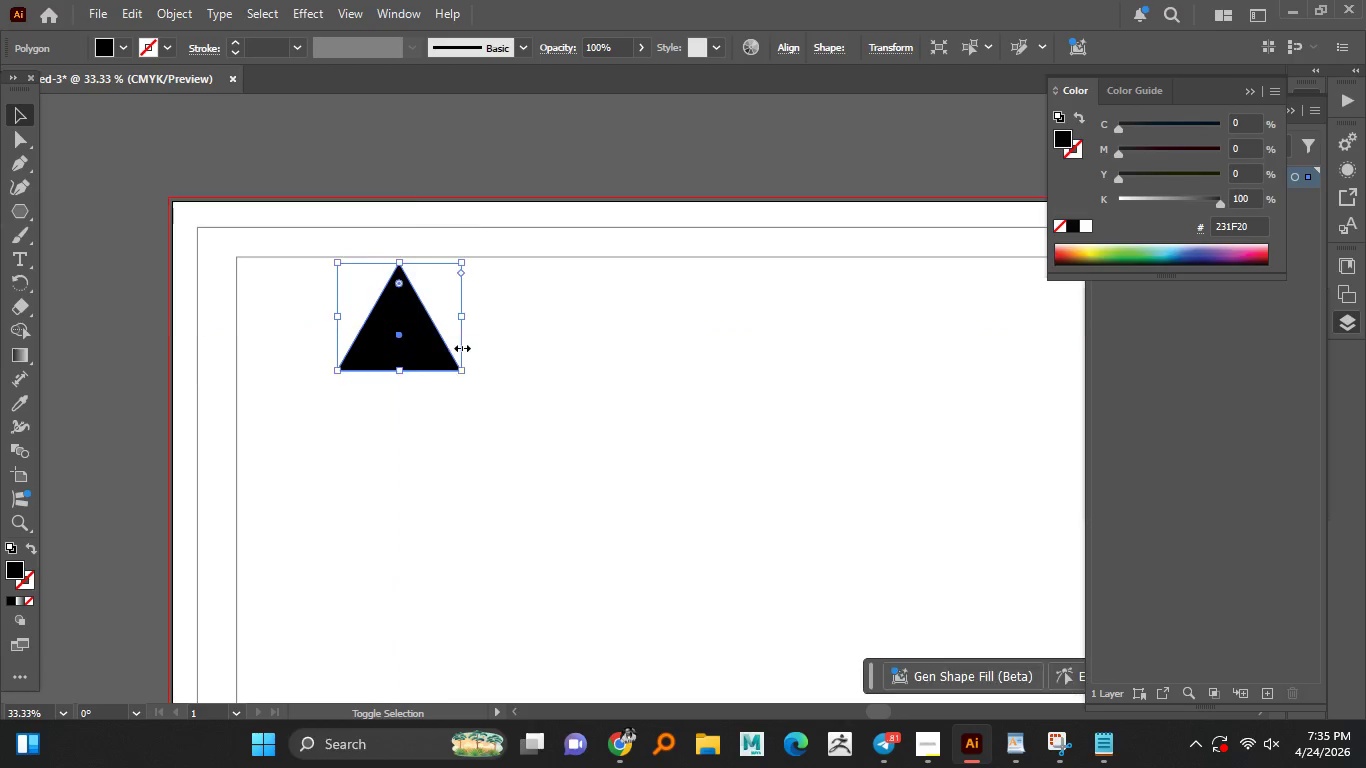 
key(Alt+Shift+ShiftLeft)
 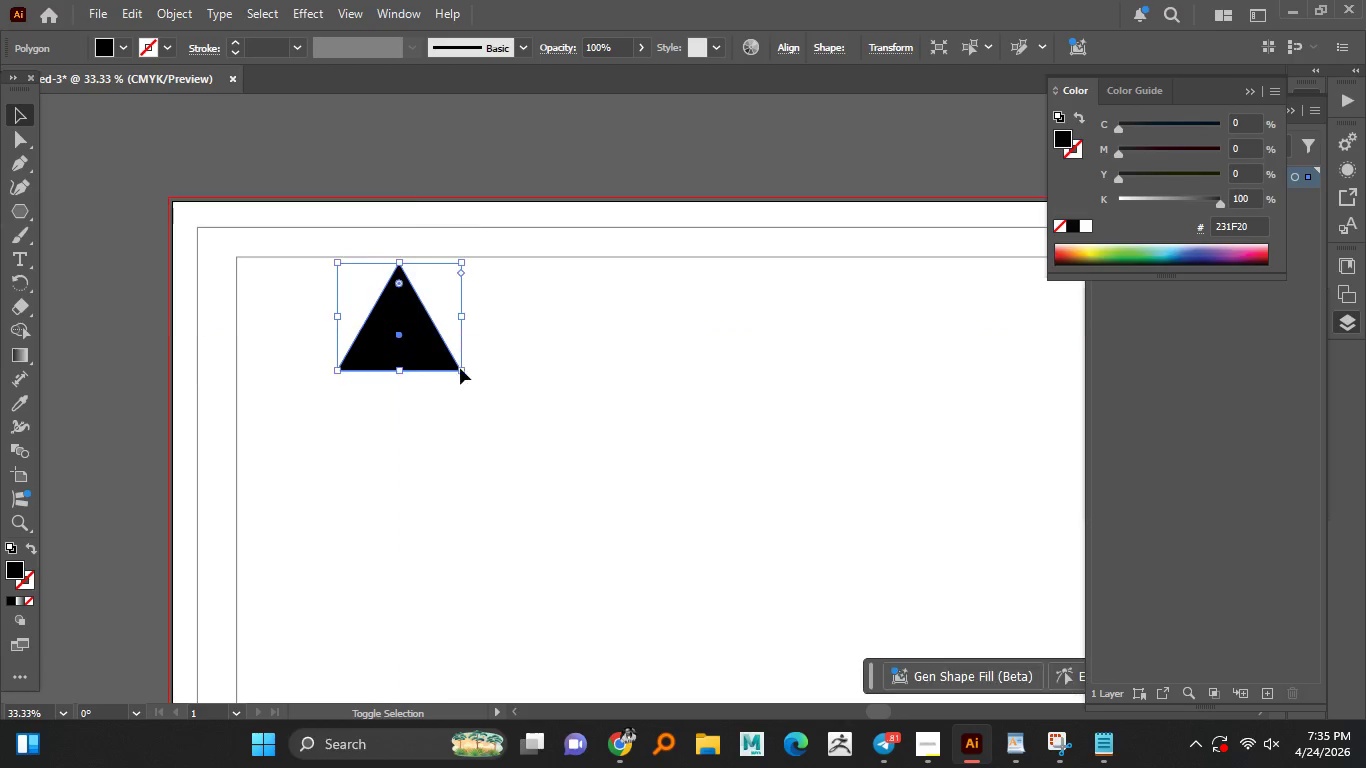 
key(Alt+Shift+ShiftLeft)
 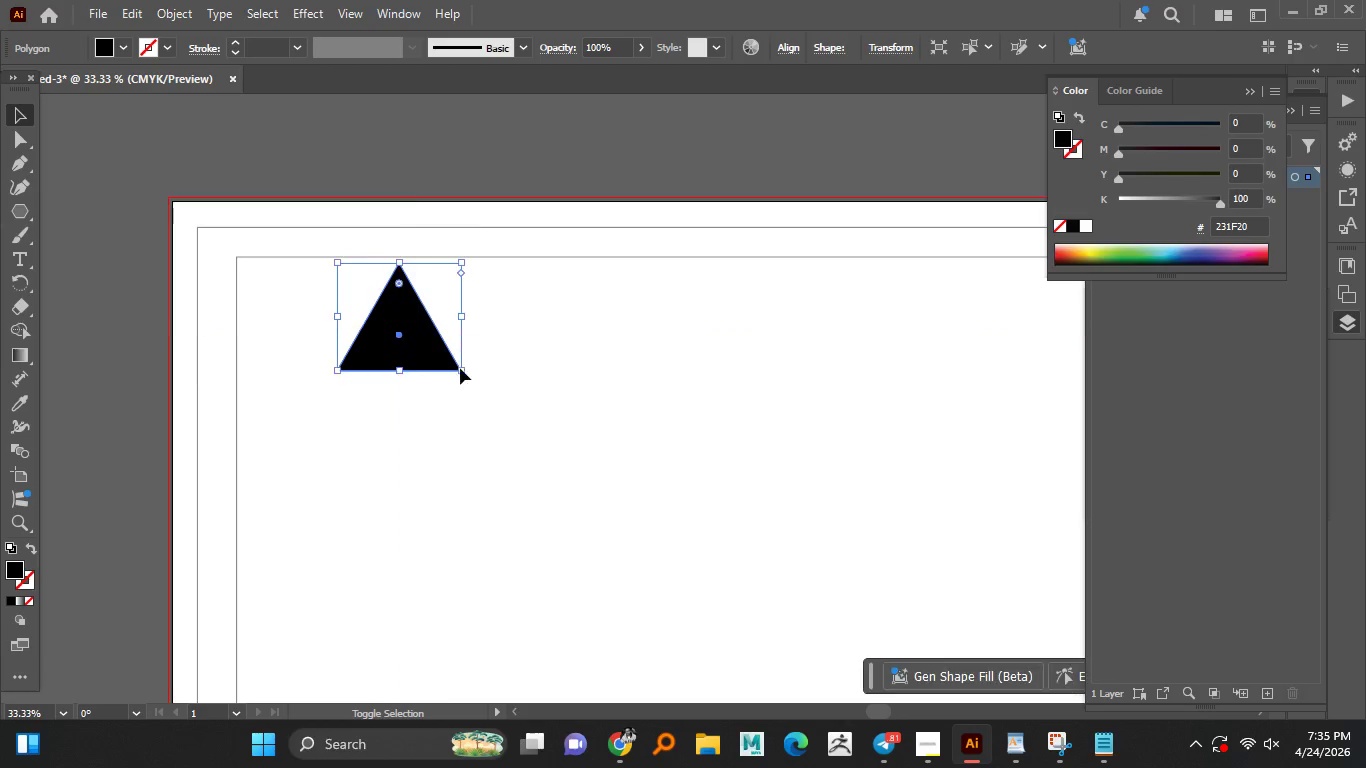 
key(Alt+Shift+ShiftLeft)
 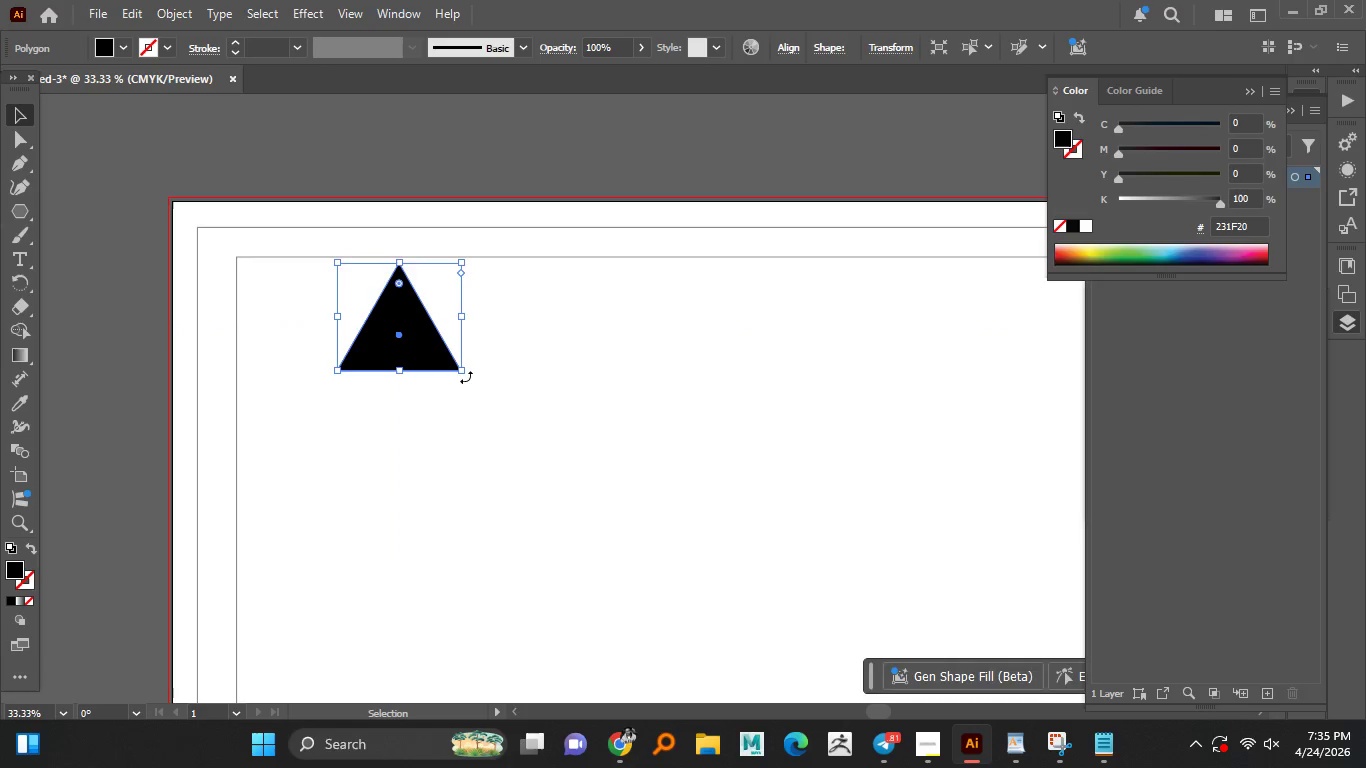 
left_click_drag(start_coordinate=[466, 377], to_coordinate=[289, 303])
 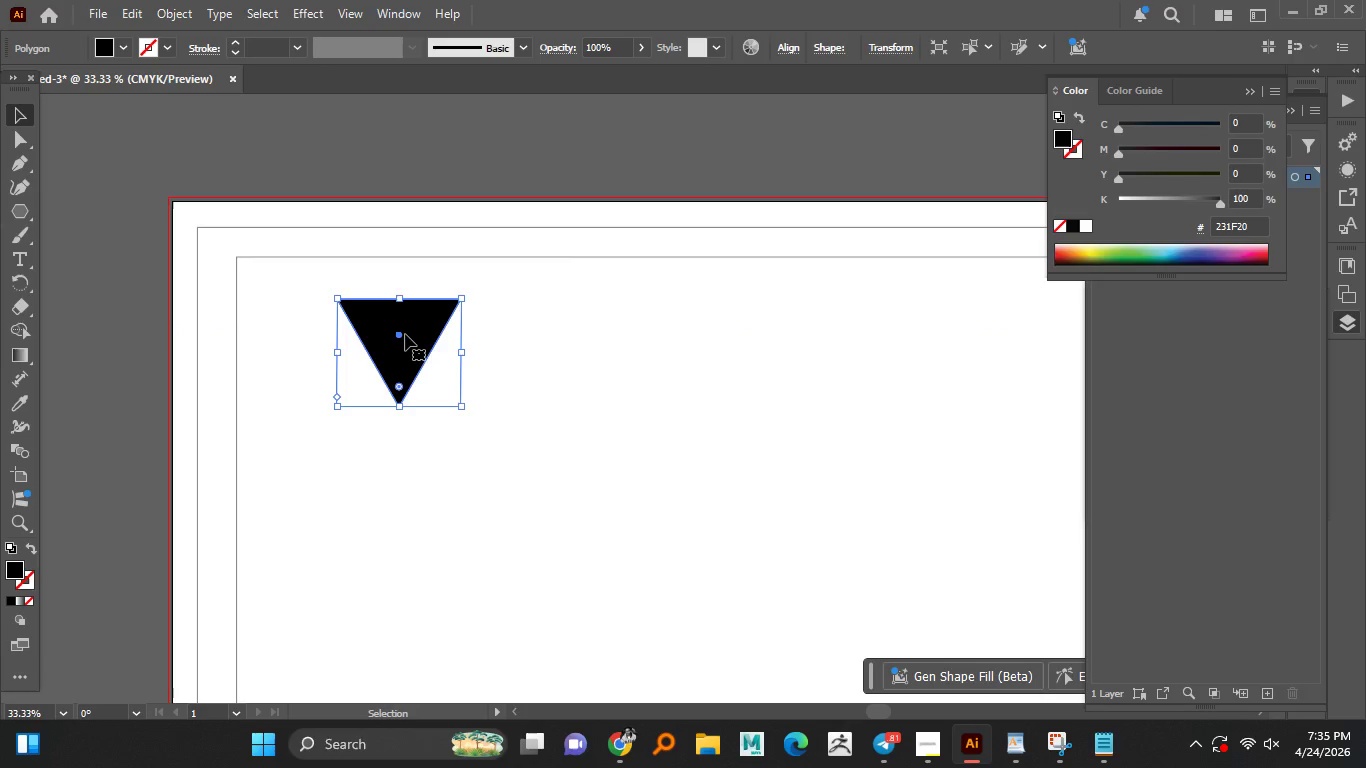 
hold_key(key=ShiftLeft, duration=1.52)
 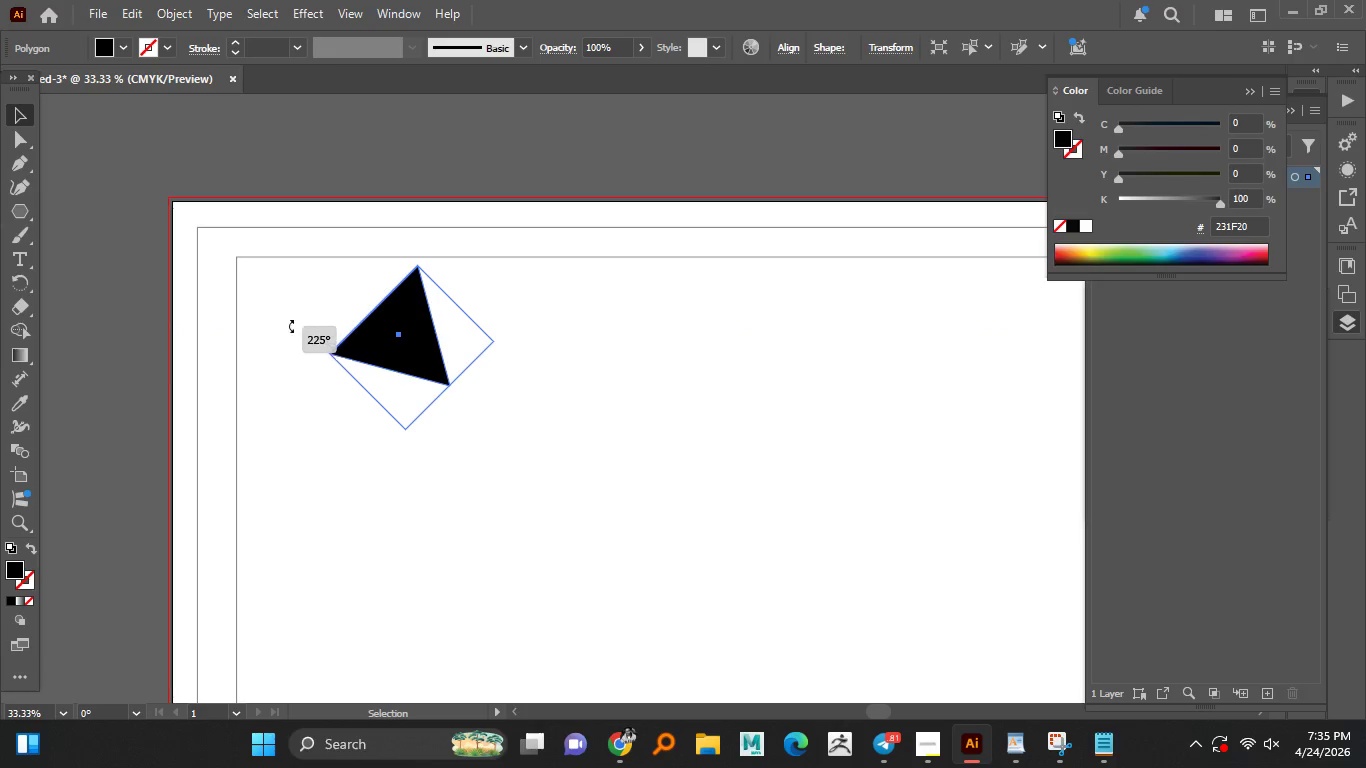 
hold_key(key=ShiftLeft, duration=1.25)
 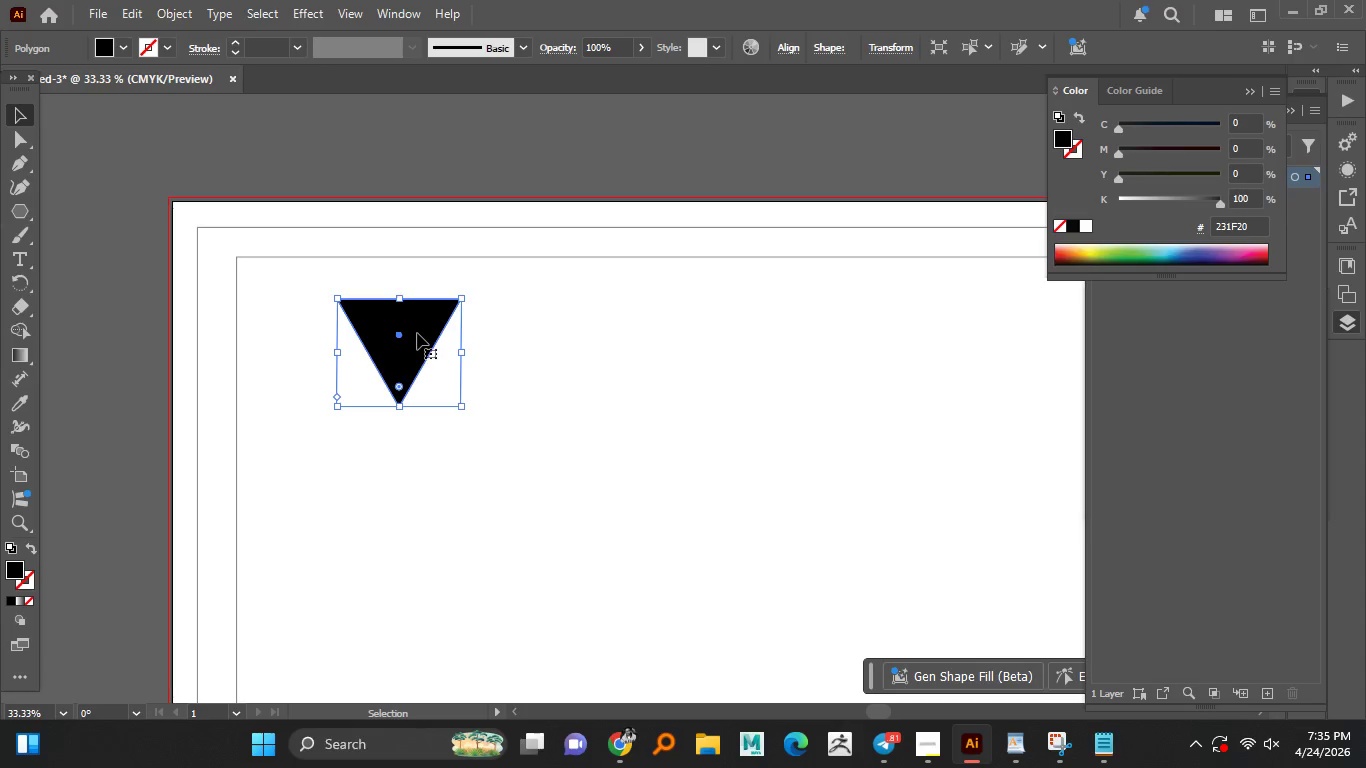 
left_click_drag(start_coordinate=[417, 333], to_coordinate=[372, 343])
 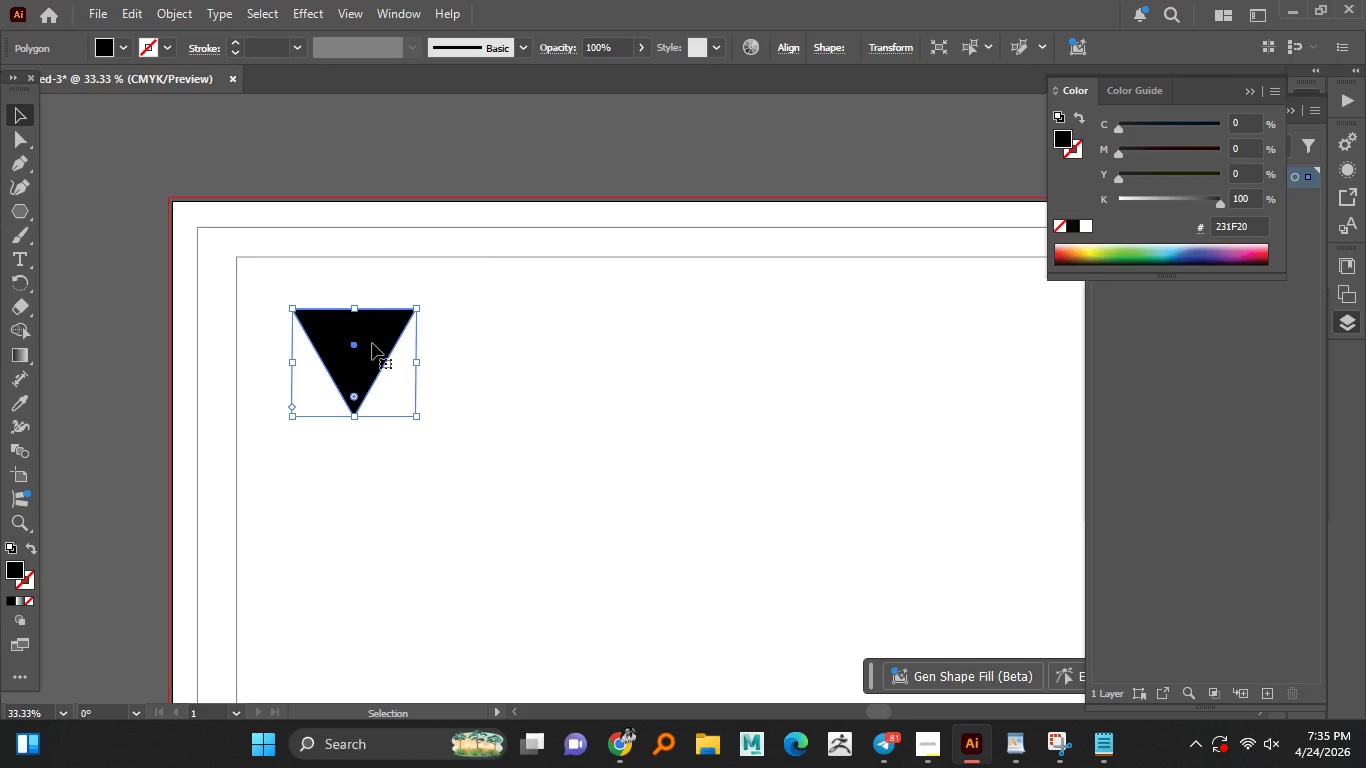 
hold_key(key=AltLeft, duration=0.56)
left_click_drag(start_coordinate=[374, 346], to_coordinate=[594, 367])
 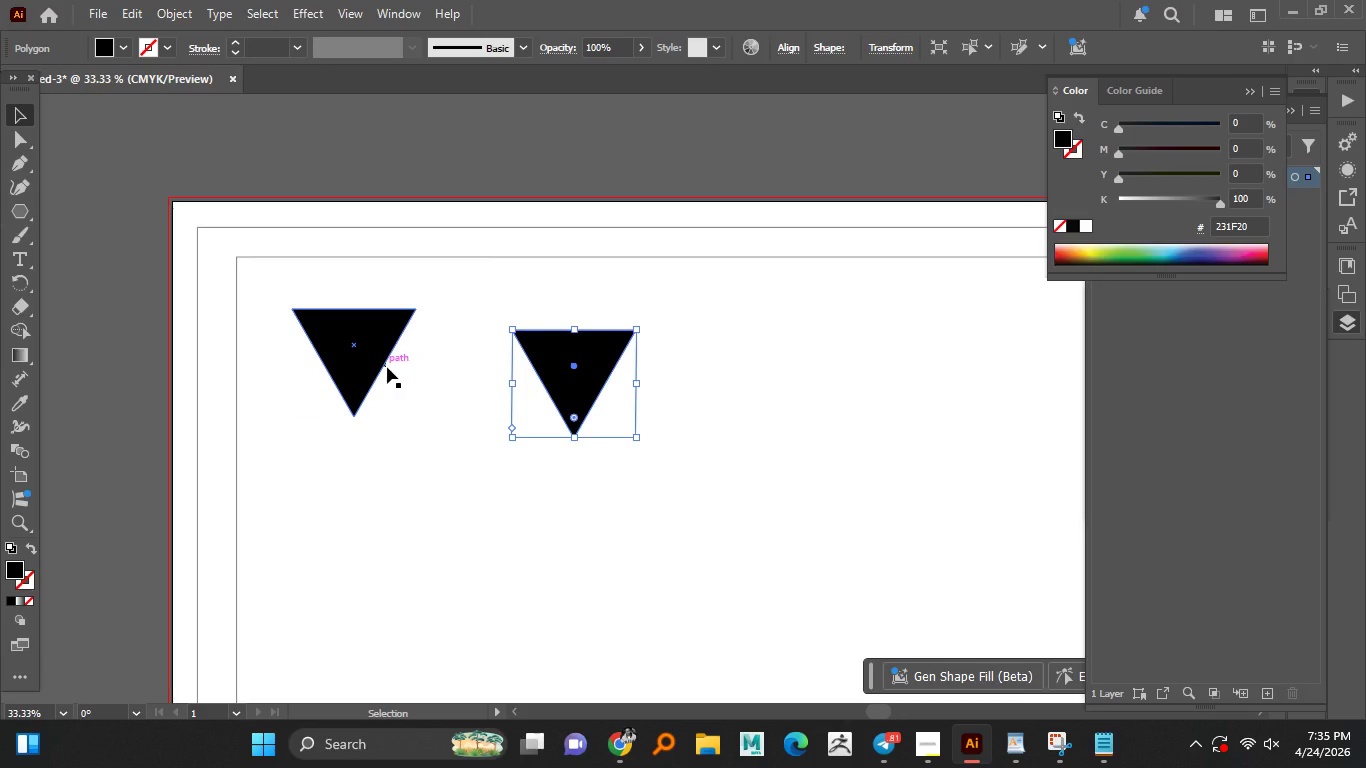 
hold_key(key=AltLeft, duration=1.51)
scroll: coordinate [331, 341], scroll_direction: up, amount: 1.0
 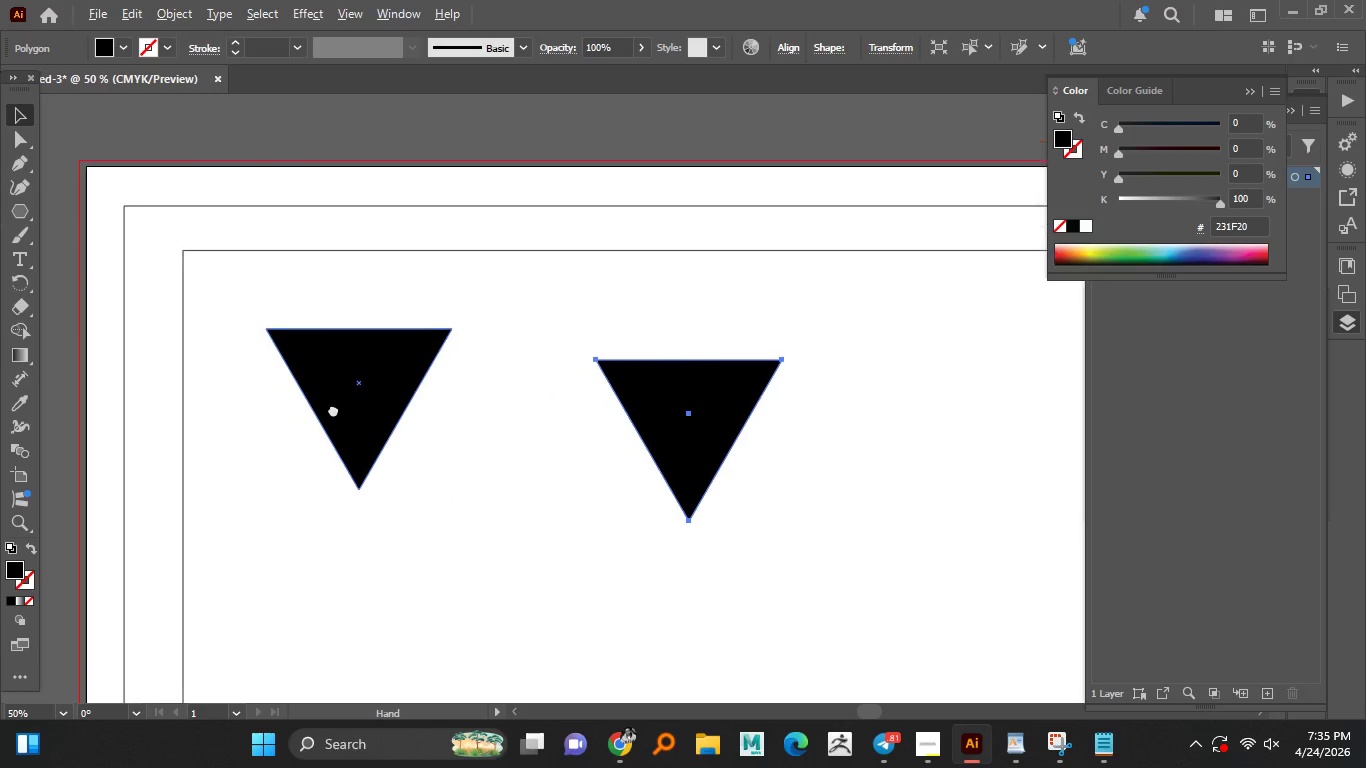 
hold_key(key=AltLeft, duration=1.33)
scroll: coordinate [325, 445], scroll_direction: up, amount: 1.0
 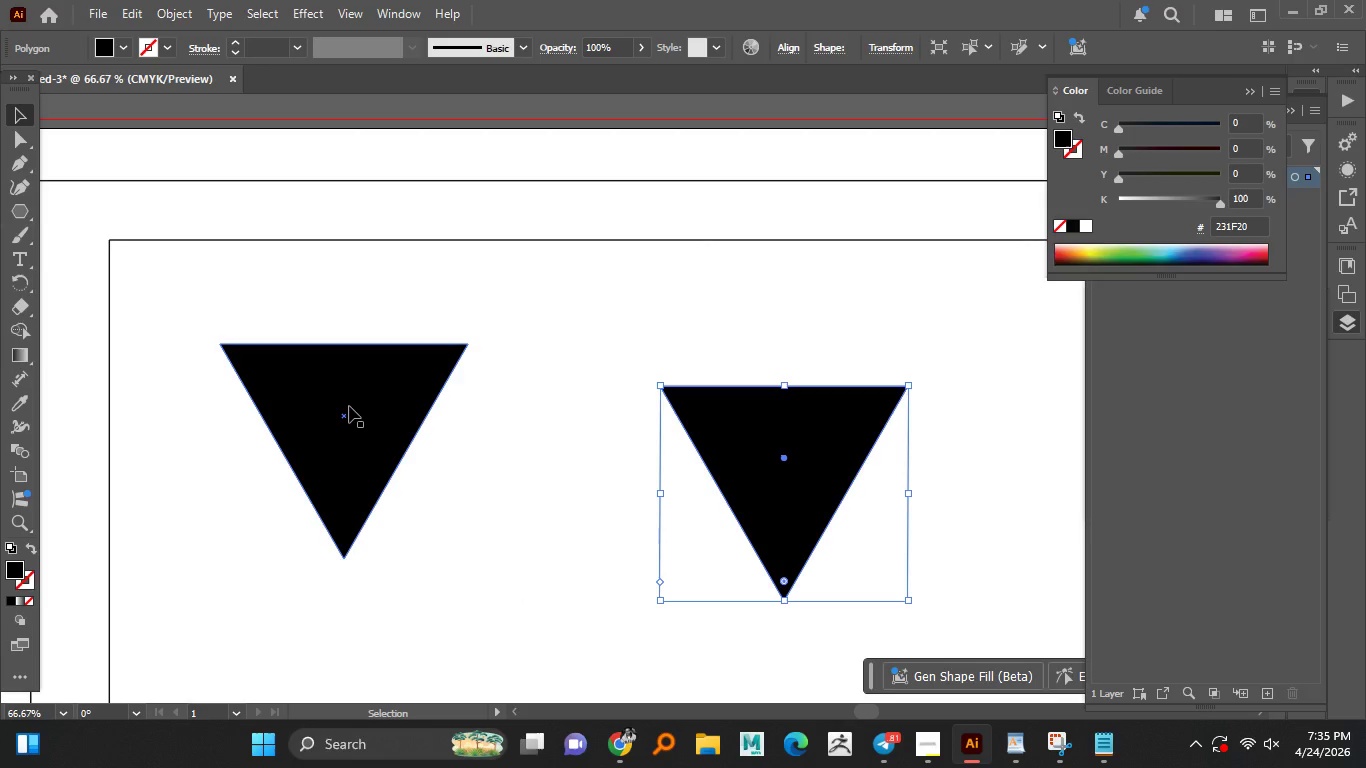 
left_click_drag(start_coordinate=[349, 406], to_coordinate=[354, 370])
 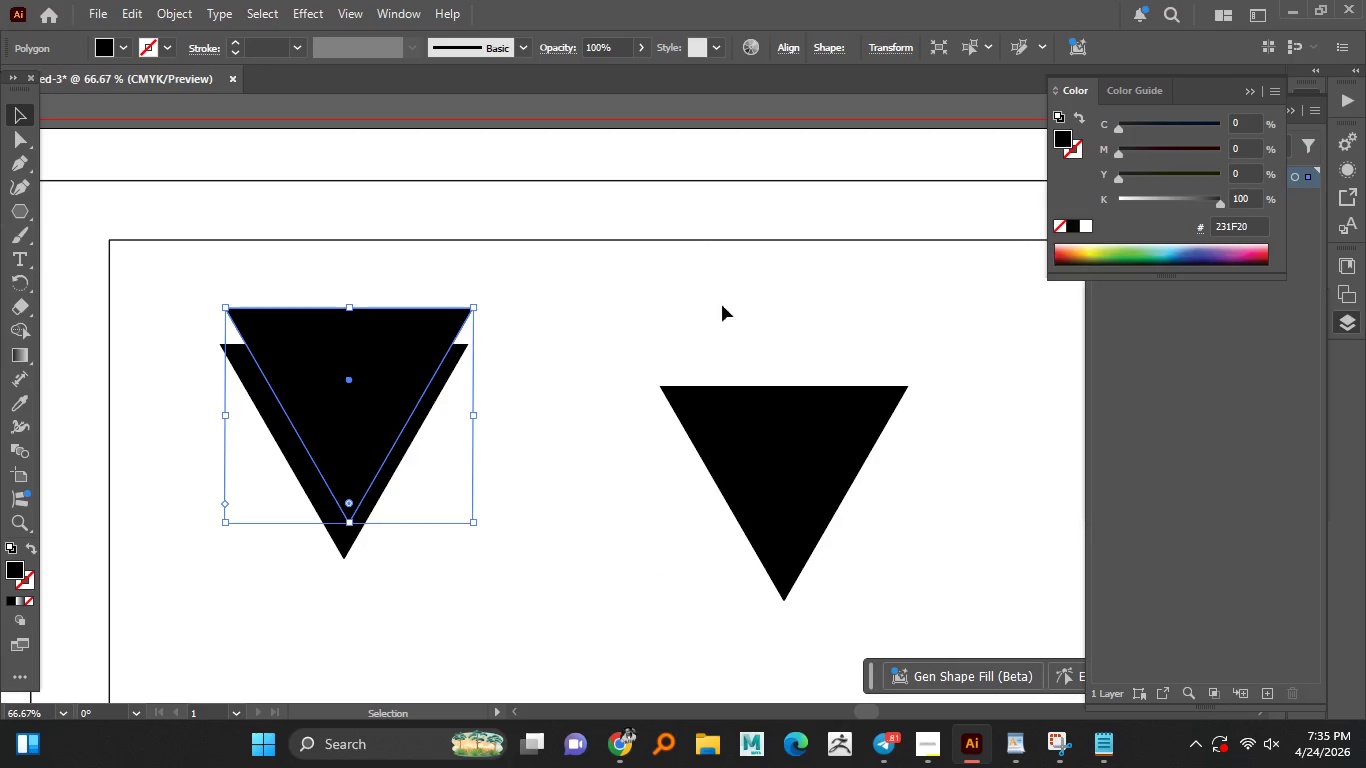 
hold_key(key=AltLeft, duration=1.33)
 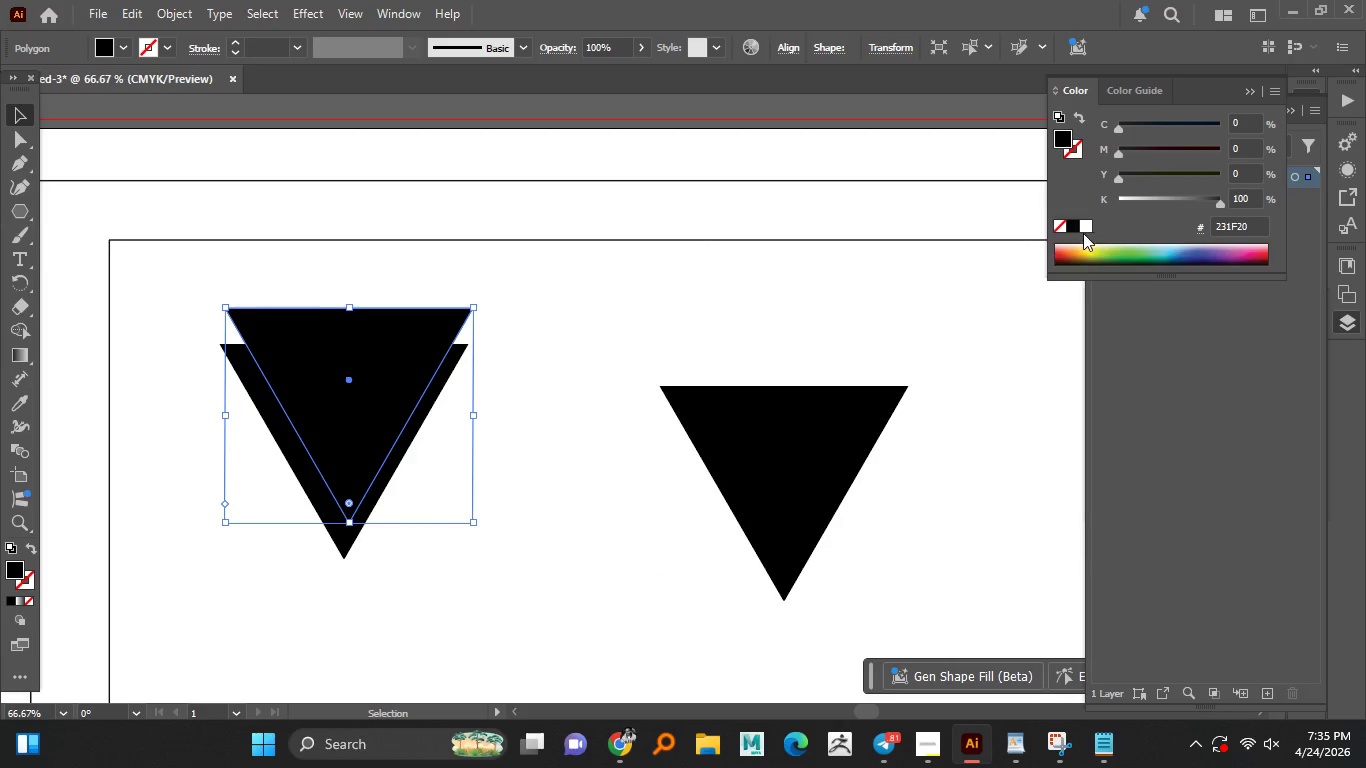 
left_click([1084, 228])
 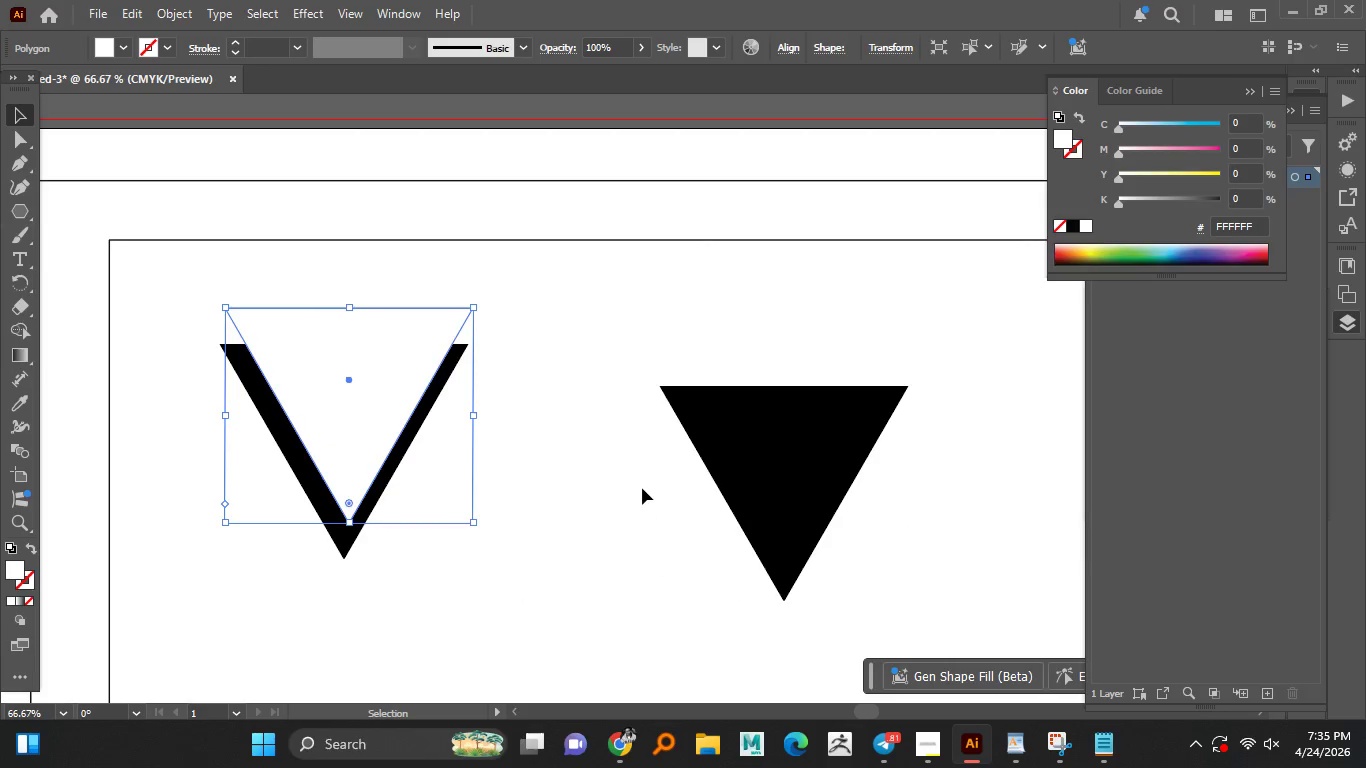 
hold_key(key=AltLeft, duration=1.53)
scroll: coordinate [354, 385], scroll_direction: up, amount: 1.0
 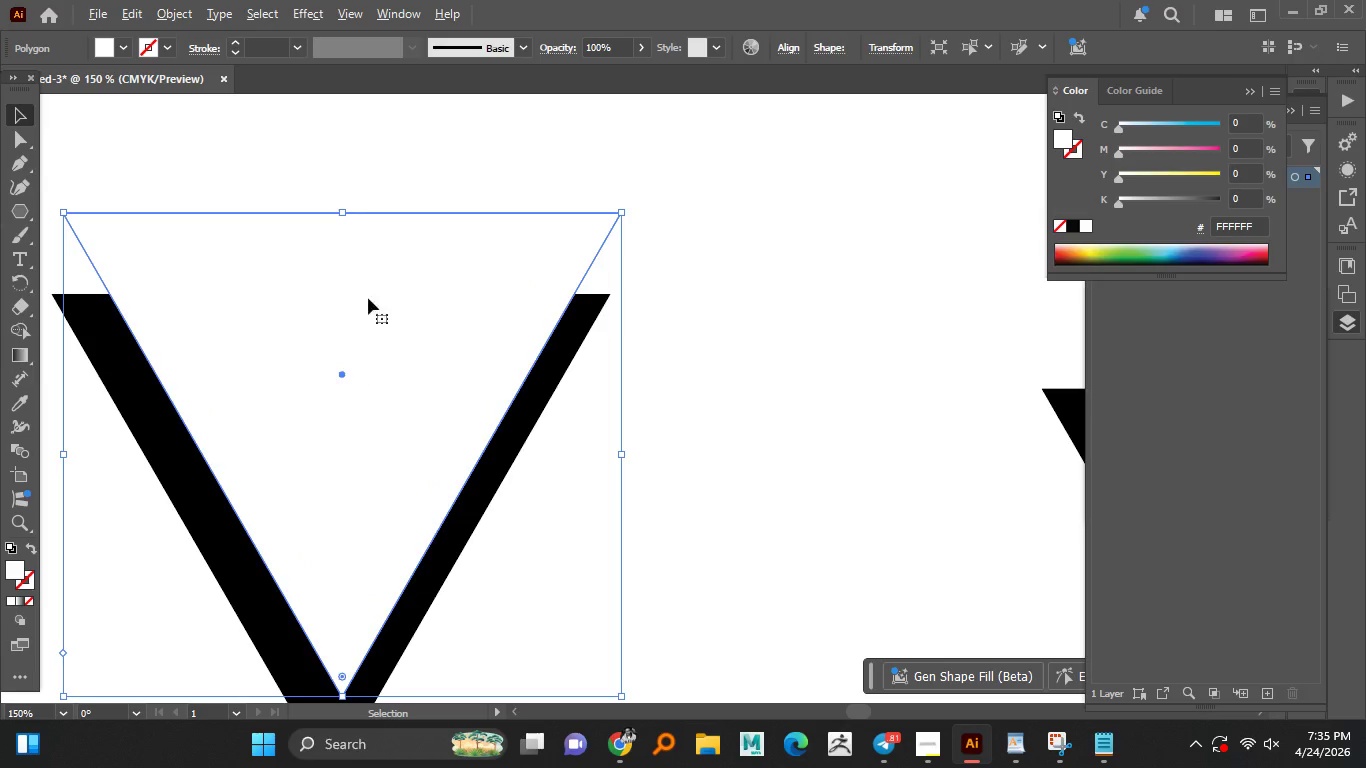 
hold_key(key=AltLeft, duration=1.14)
scroll: coordinate [418, 297], scroll_direction: down, amount: 1.0
 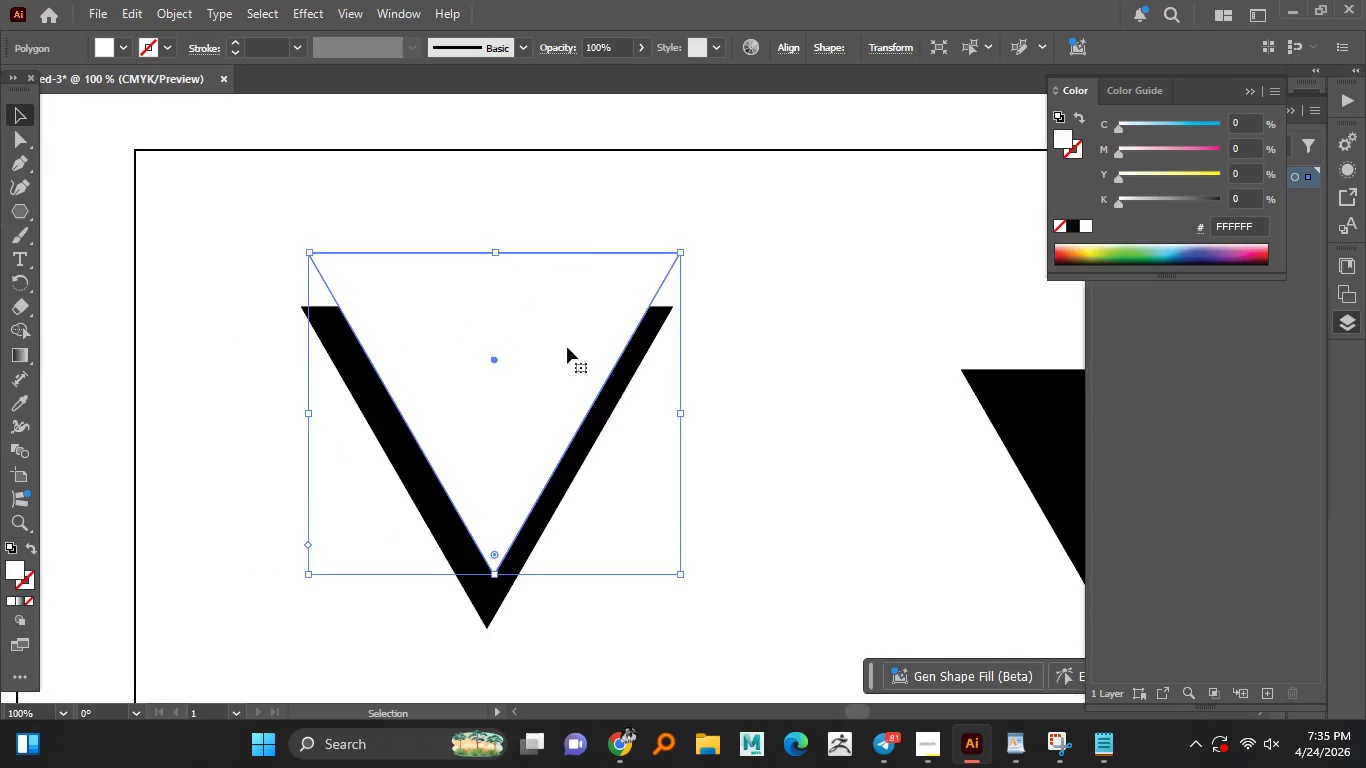 
left_click_drag(start_coordinate=[568, 350], to_coordinate=[558, 349])
 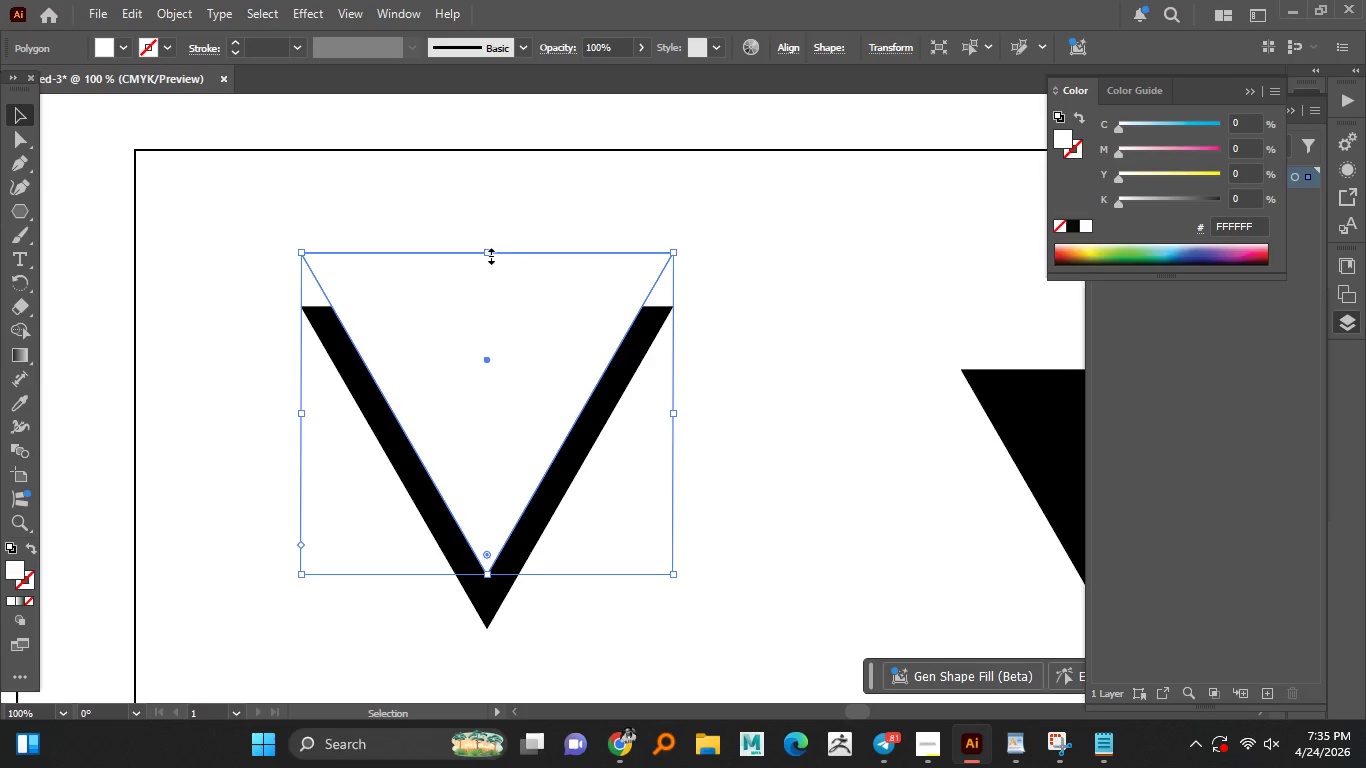 
left_click_drag(start_coordinate=[488, 253], to_coordinate=[496, 318])
 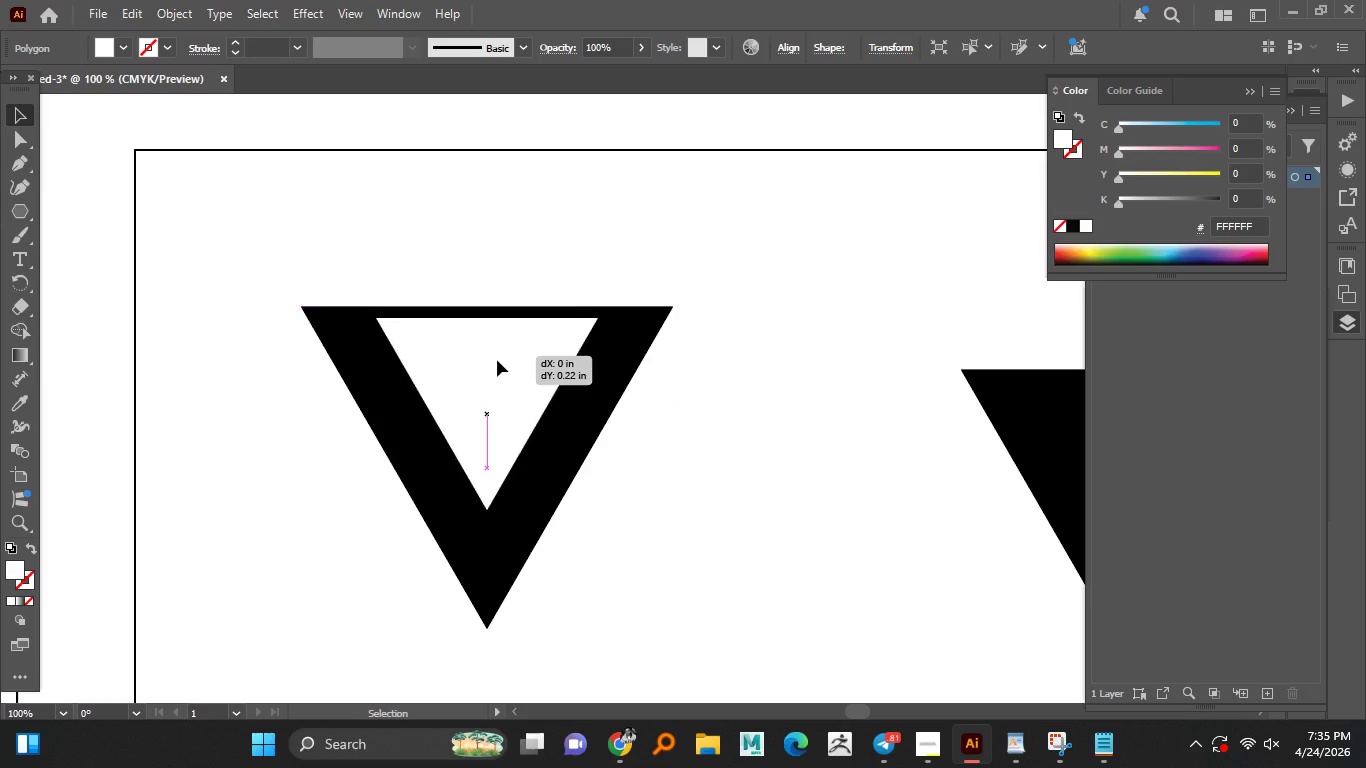 
hold_key(key=AltLeft, duration=1.42)
 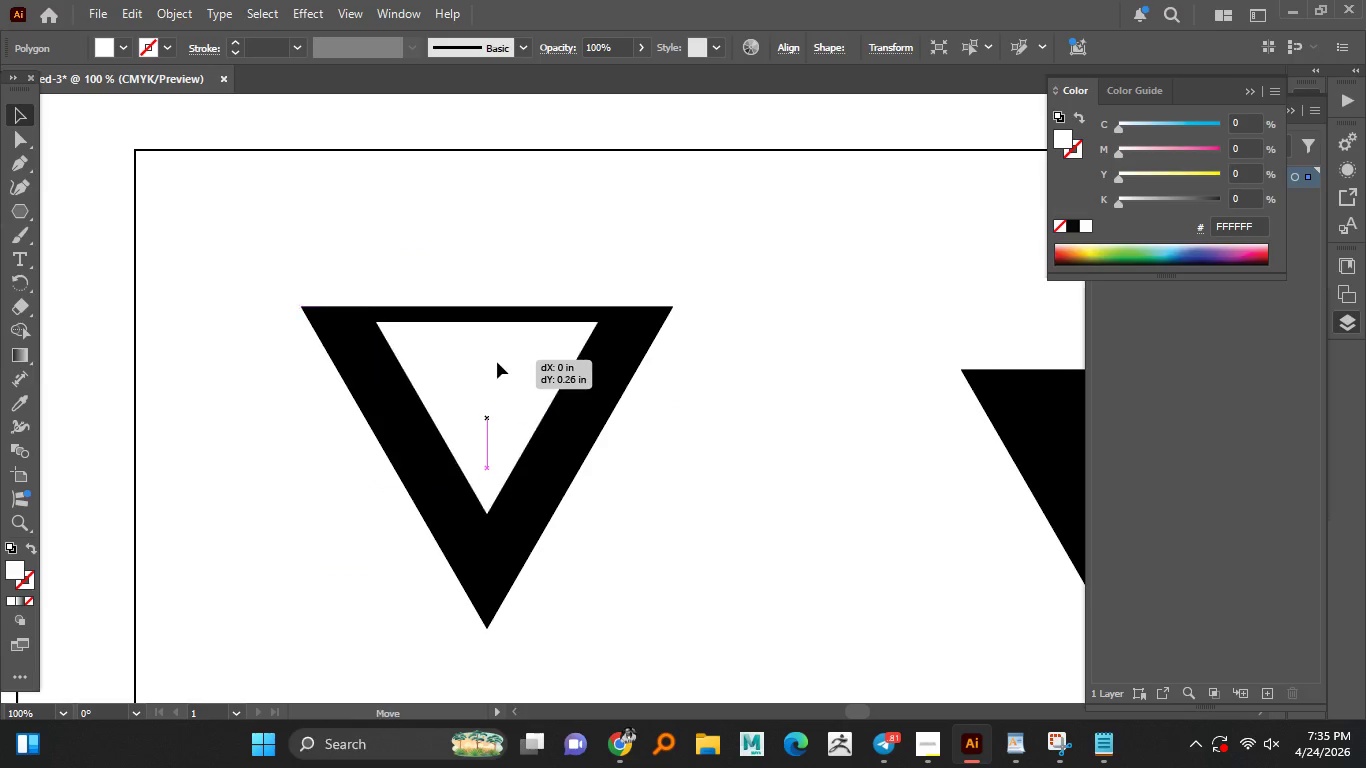 
hold_key(key=ShiftLeft, duration=1.36)
 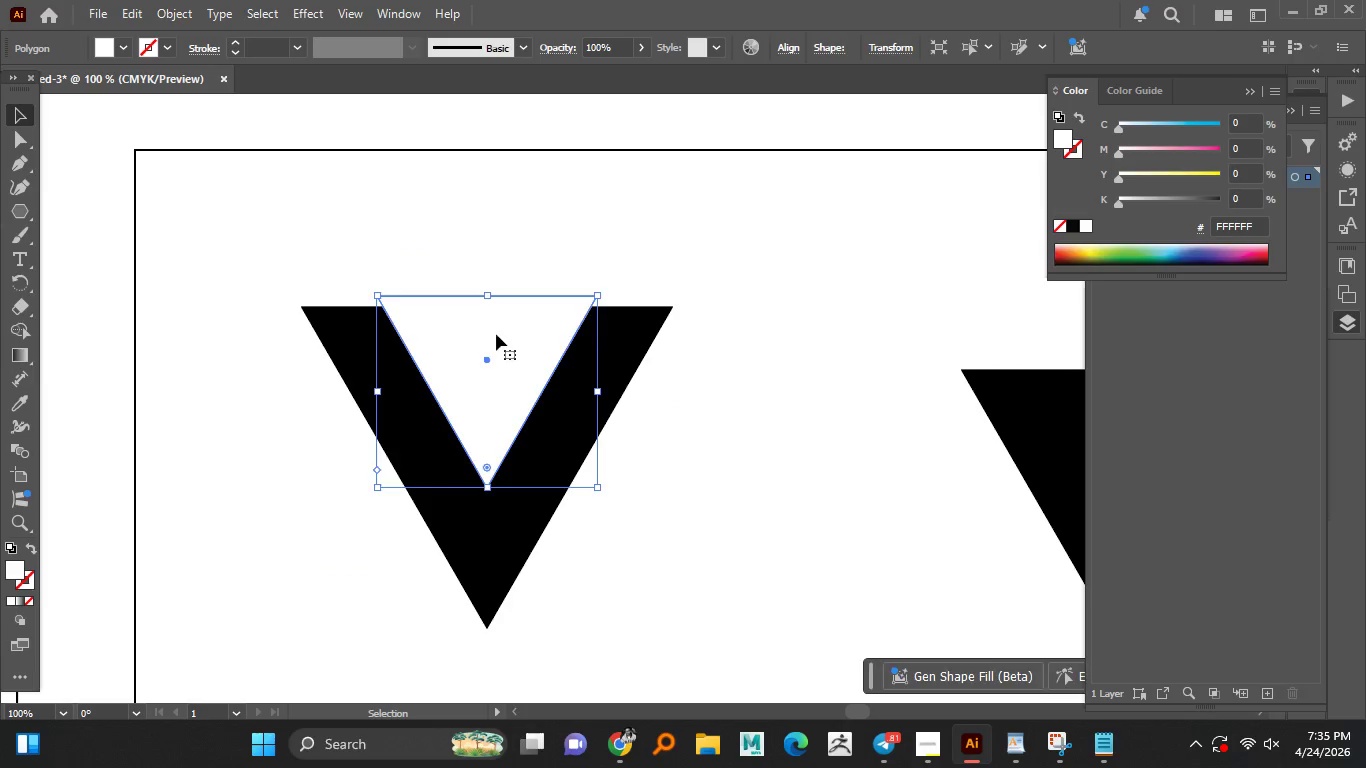 
left_click_drag(start_coordinate=[496, 334], to_coordinate=[499, 378])
 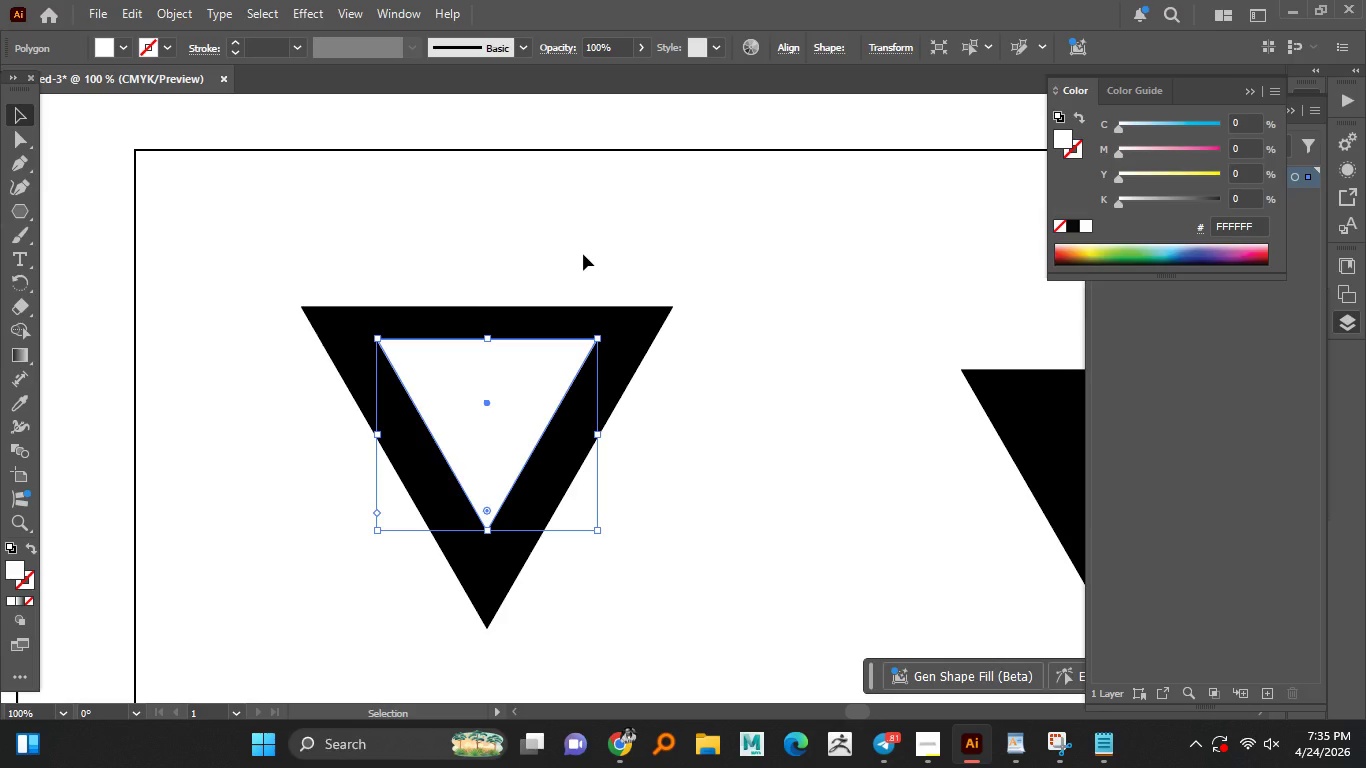 
wait(17.11)
 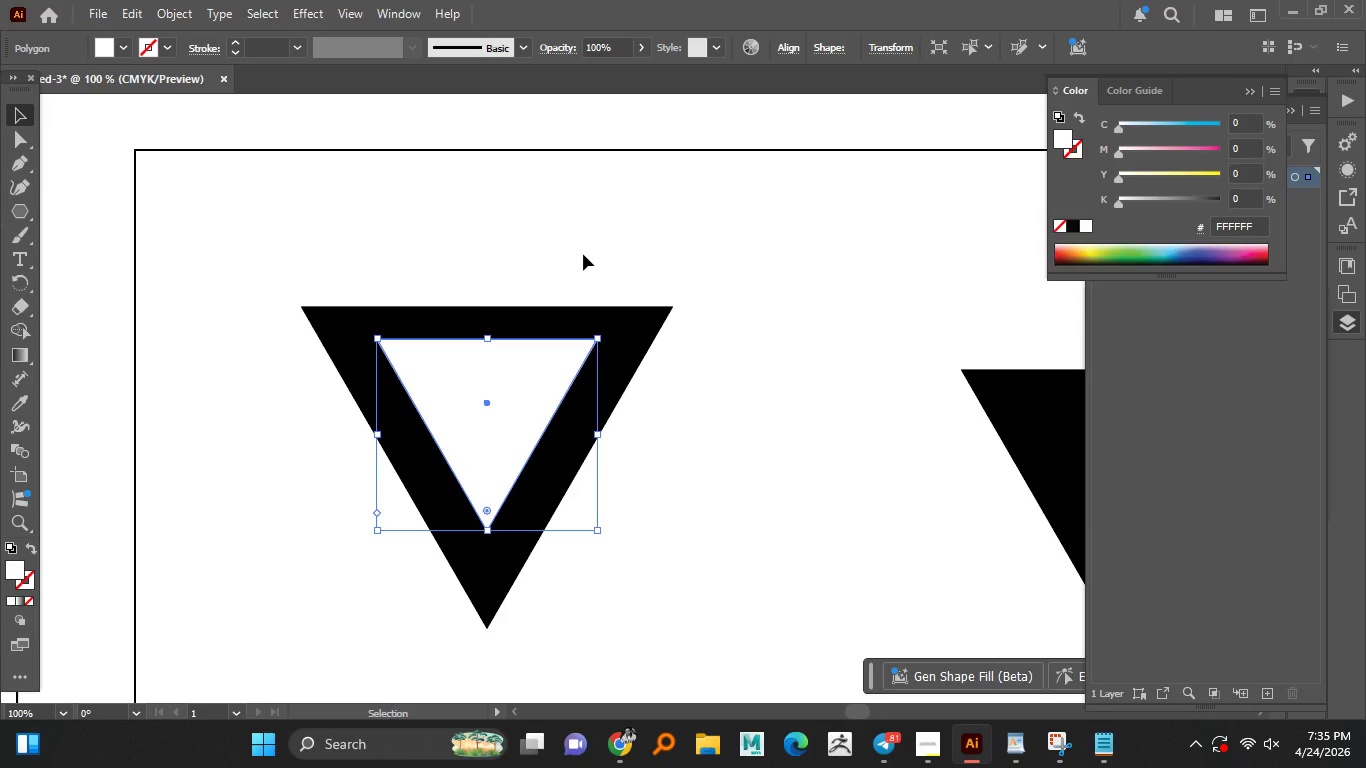 
mouse_move([1124, 748])
 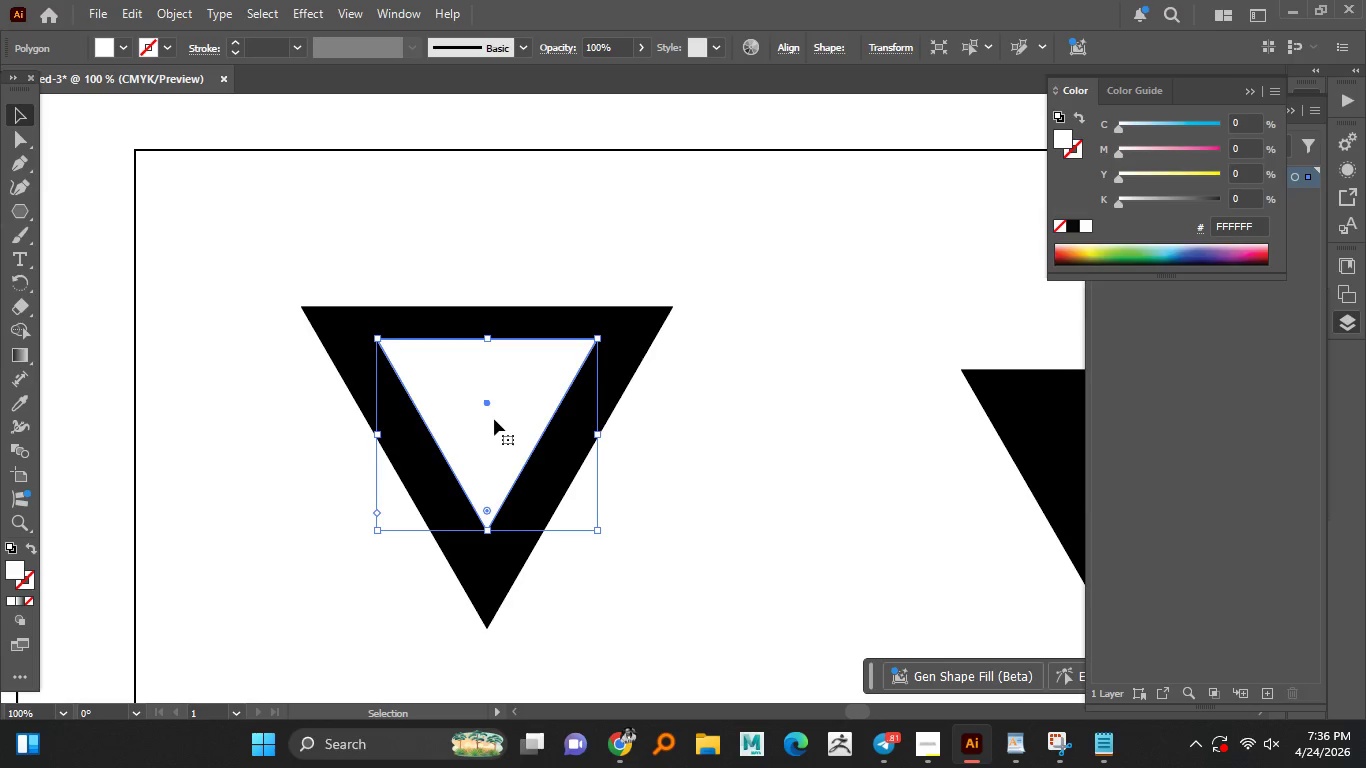 
wait(6.15)
 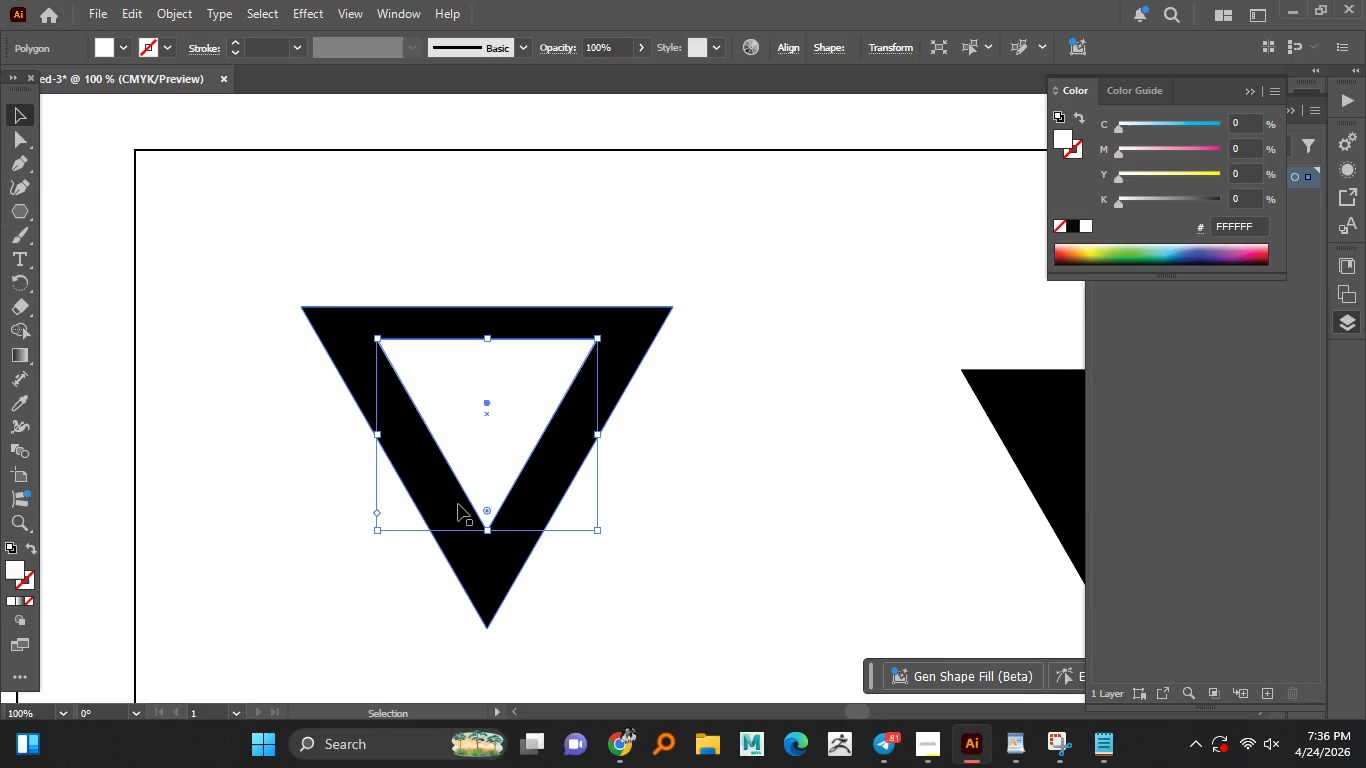 
left_click_drag(start_coordinate=[487, 338], to_coordinate=[487, 294])
 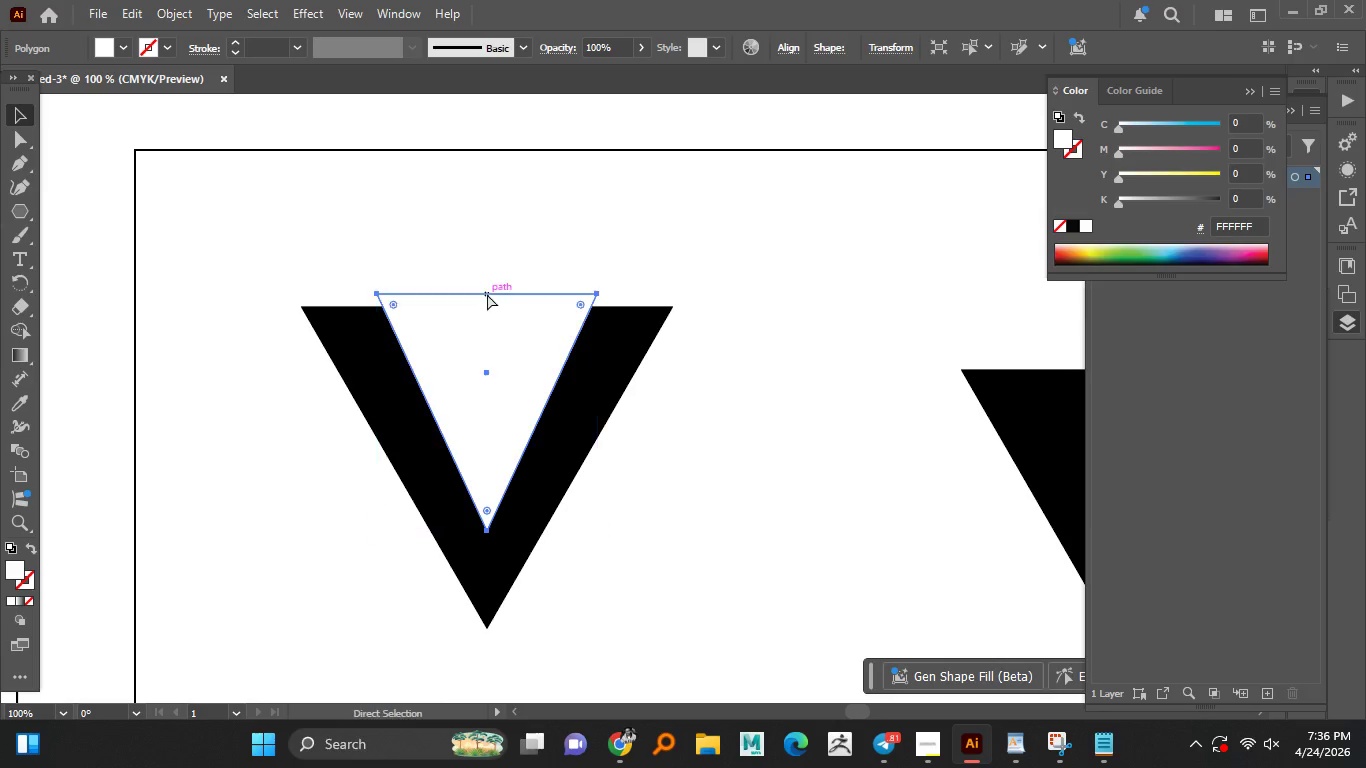 
key(Control+Z)
 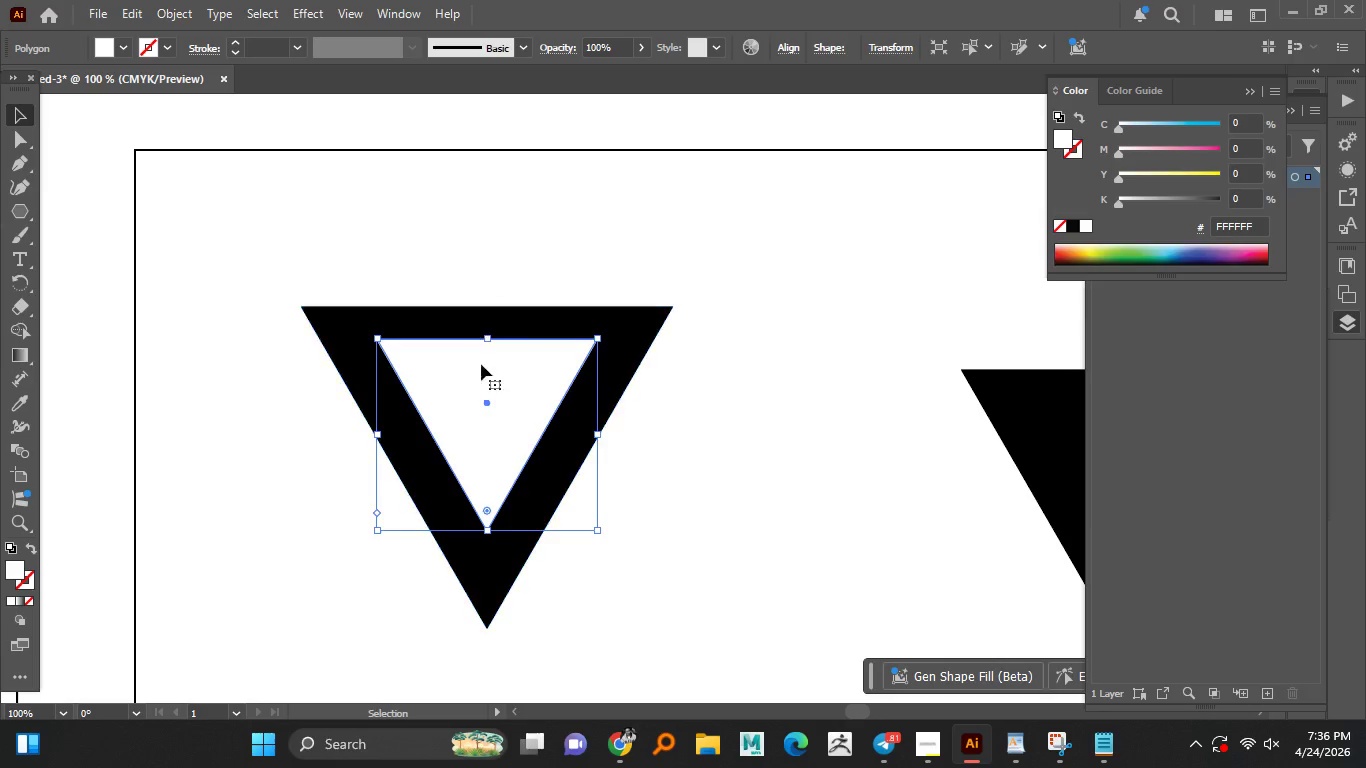 
hold_key(key=AltLeft, duration=5.09)
hold_key(key=ShiftLeft, duration=1.52)
left_click_drag(start_coordinate=[598, 433], to_coordinate=[609, 434])
 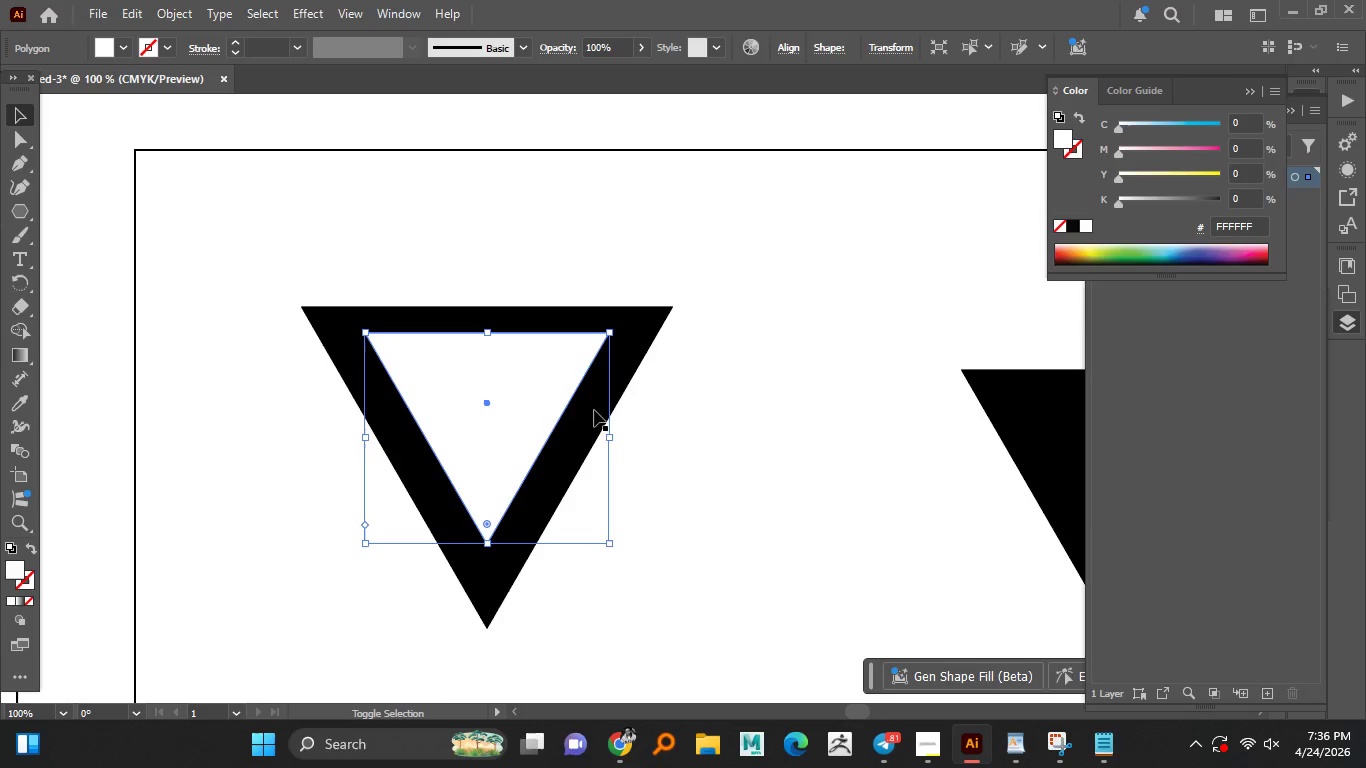 
hold_key(key=ShiftLeft, duration=1.5)
 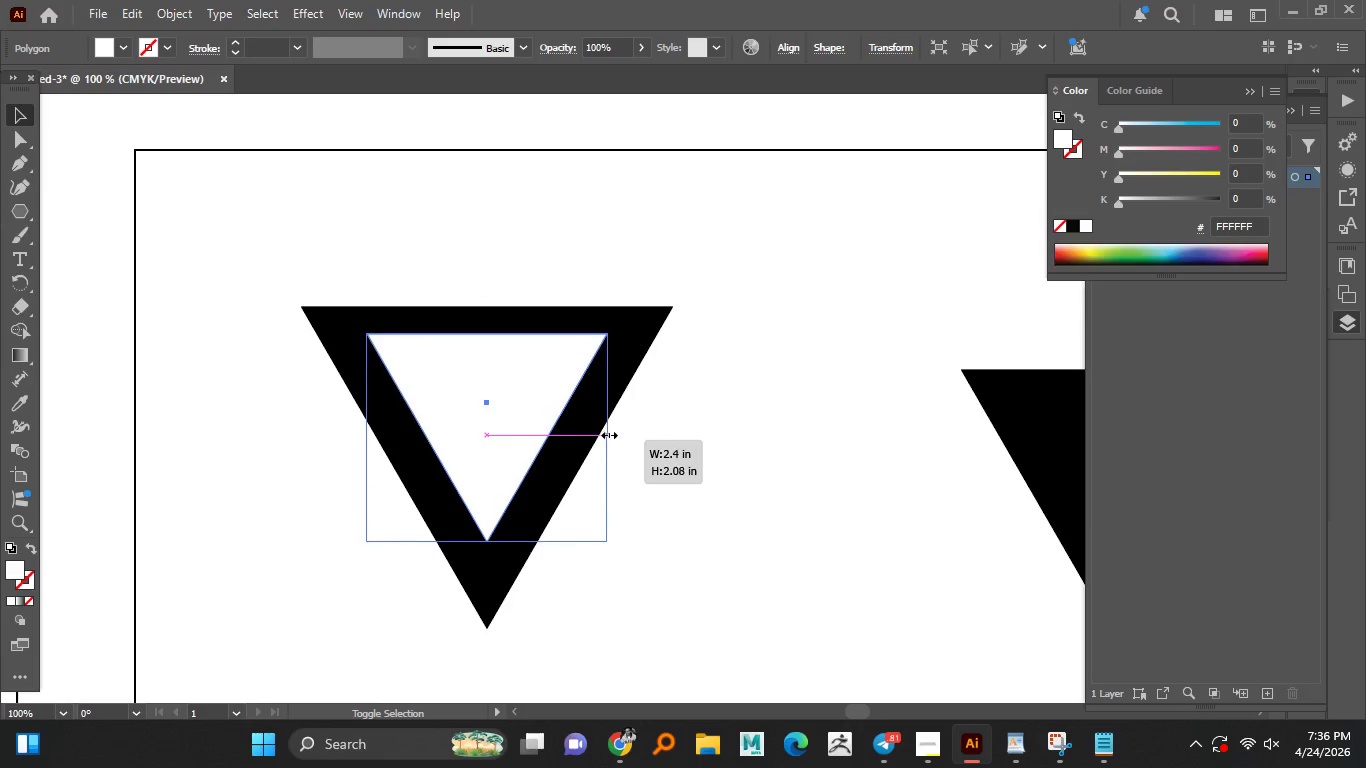 
hold_key(key=ShiftLeft, duration=1.5)
 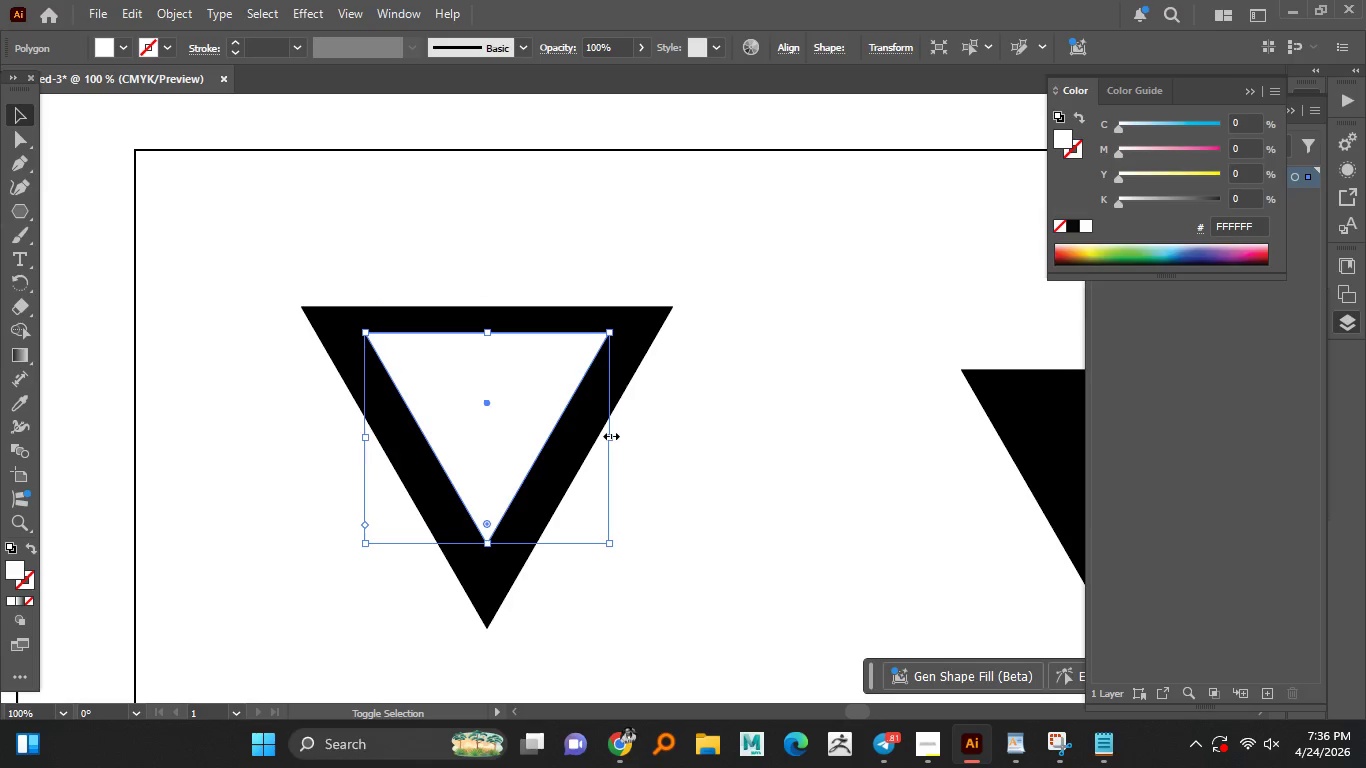 
key(Alt+Shift+ShiftLeft)
 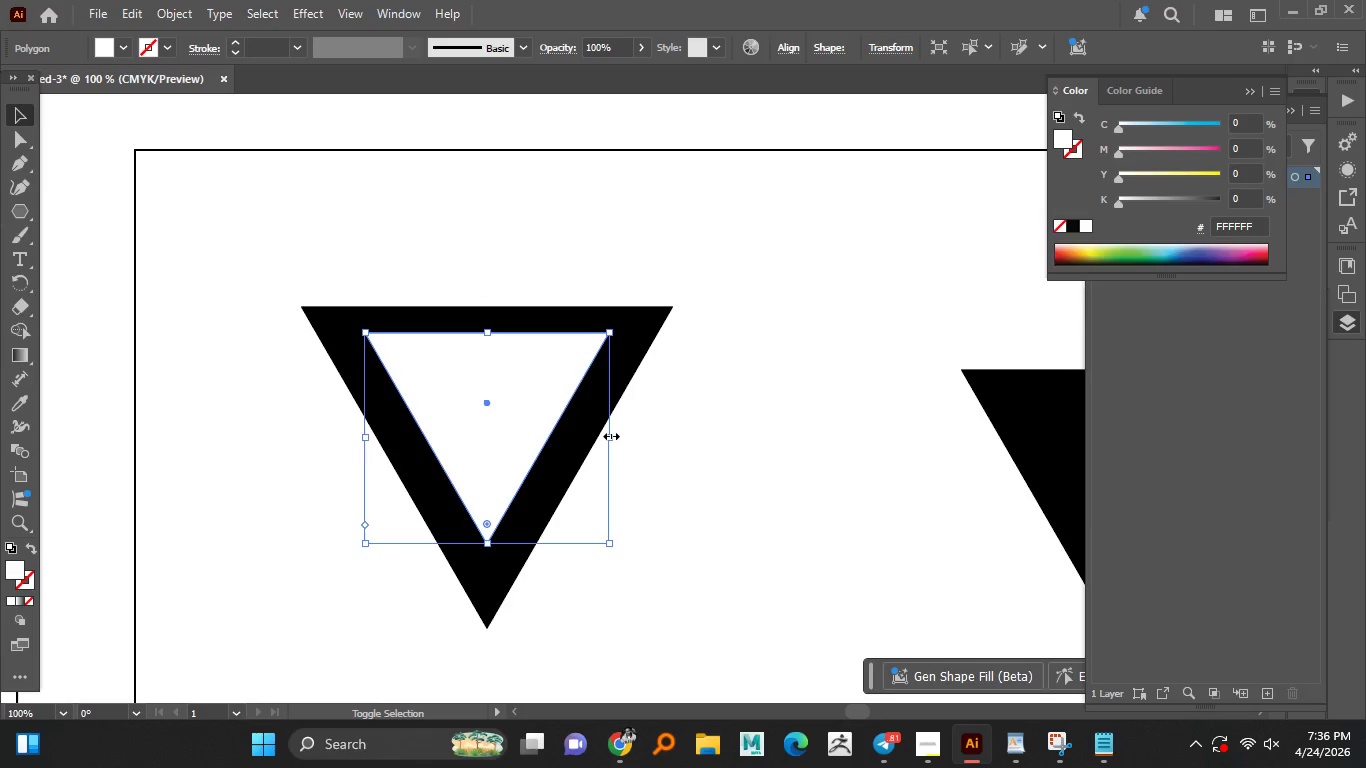 
key(Alt+Shift+ShiftLeft)
 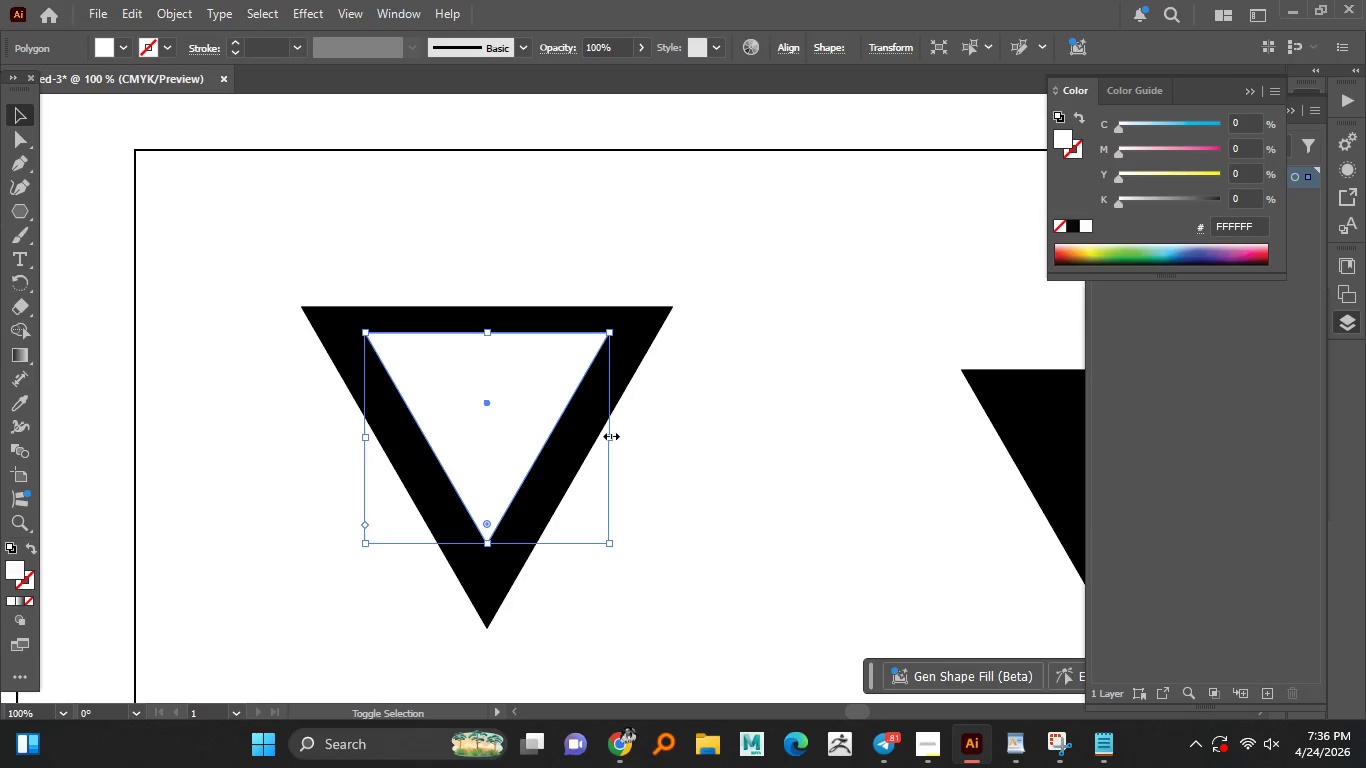 
key(Alt+Shift+ShiftLeft)
 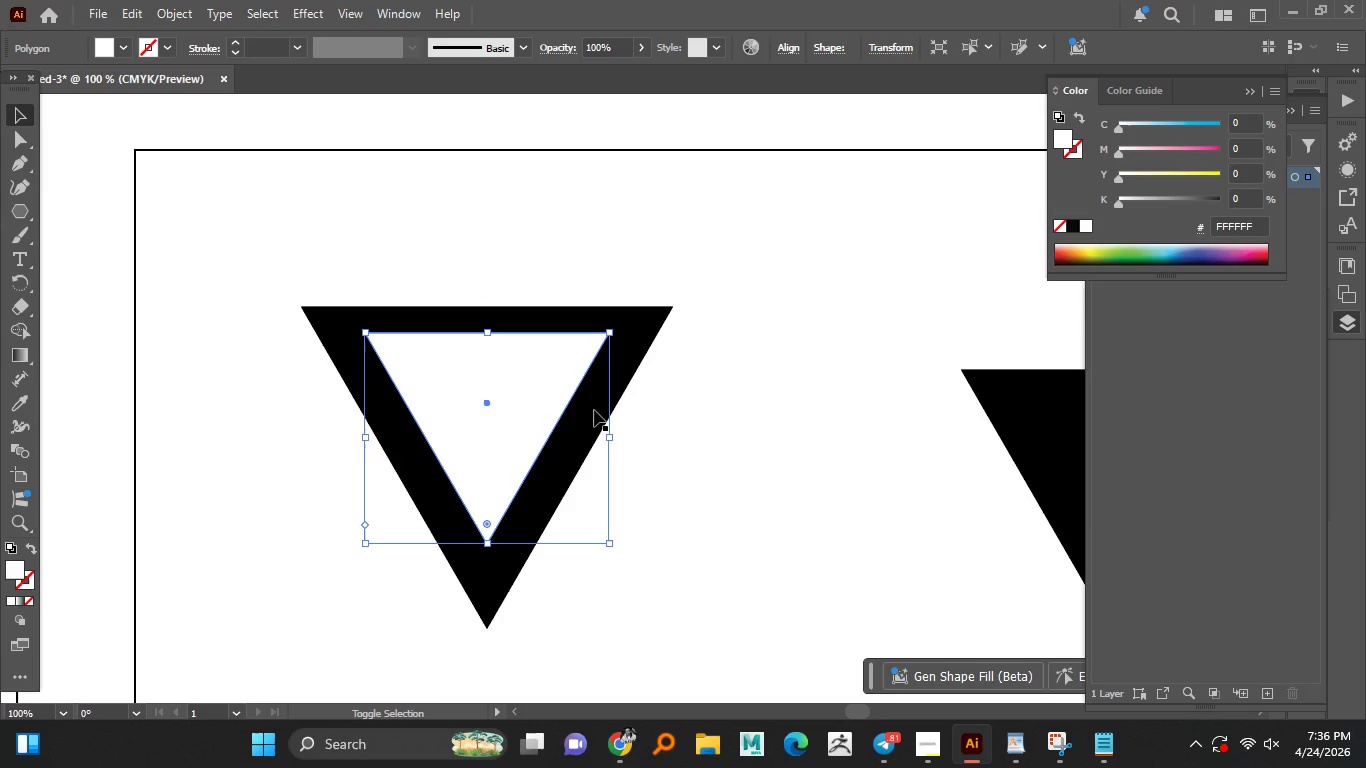 
key(Alt+Shift+ShiftLeft)
 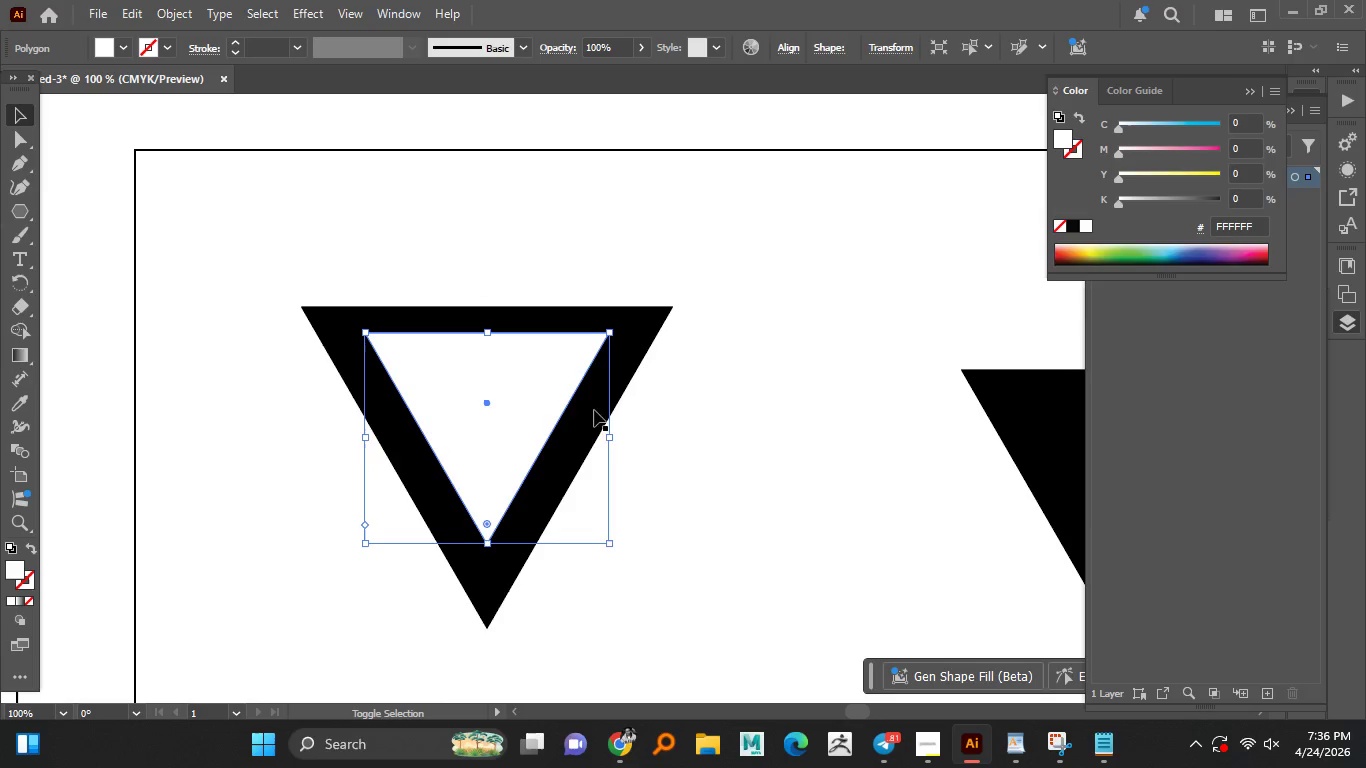 
key(Alt+Shift+ShiftLeft)
 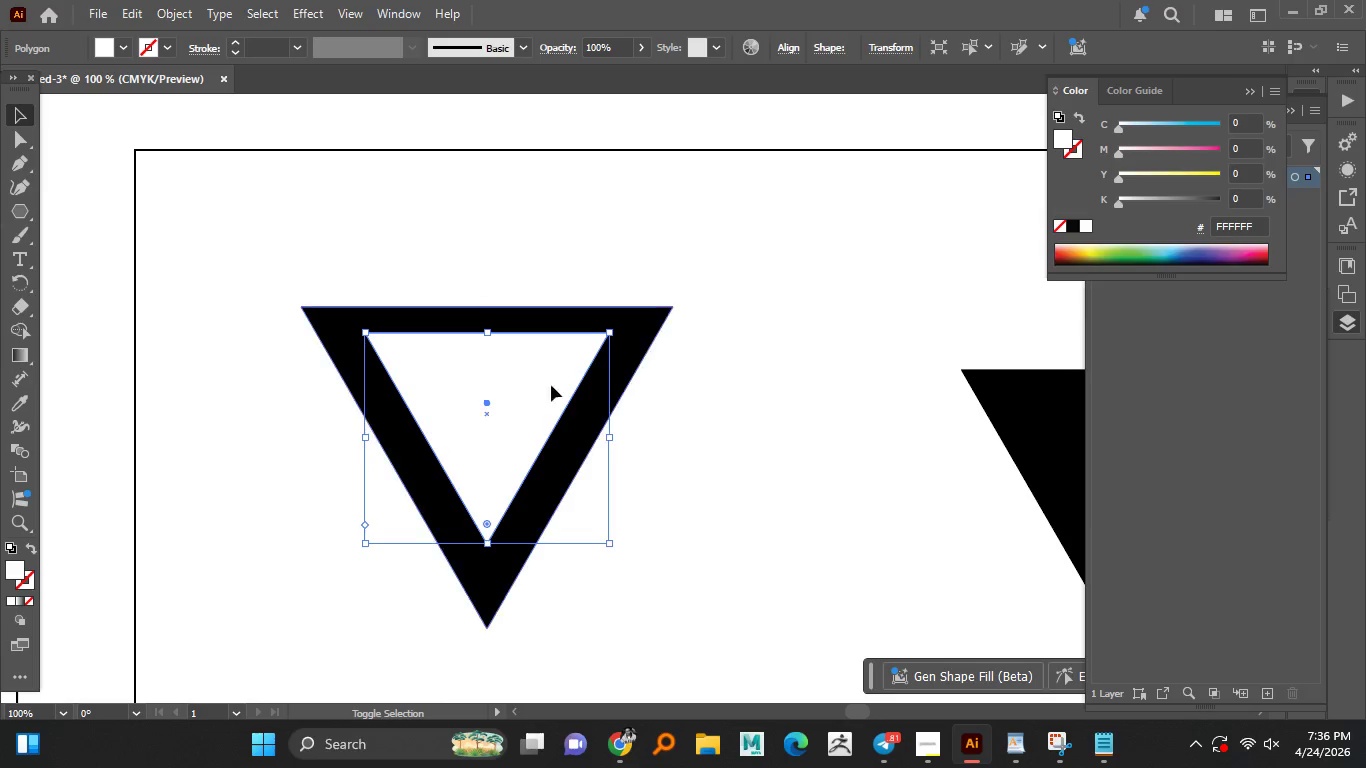 
key(Alt+Shift+ShiftLeft)
 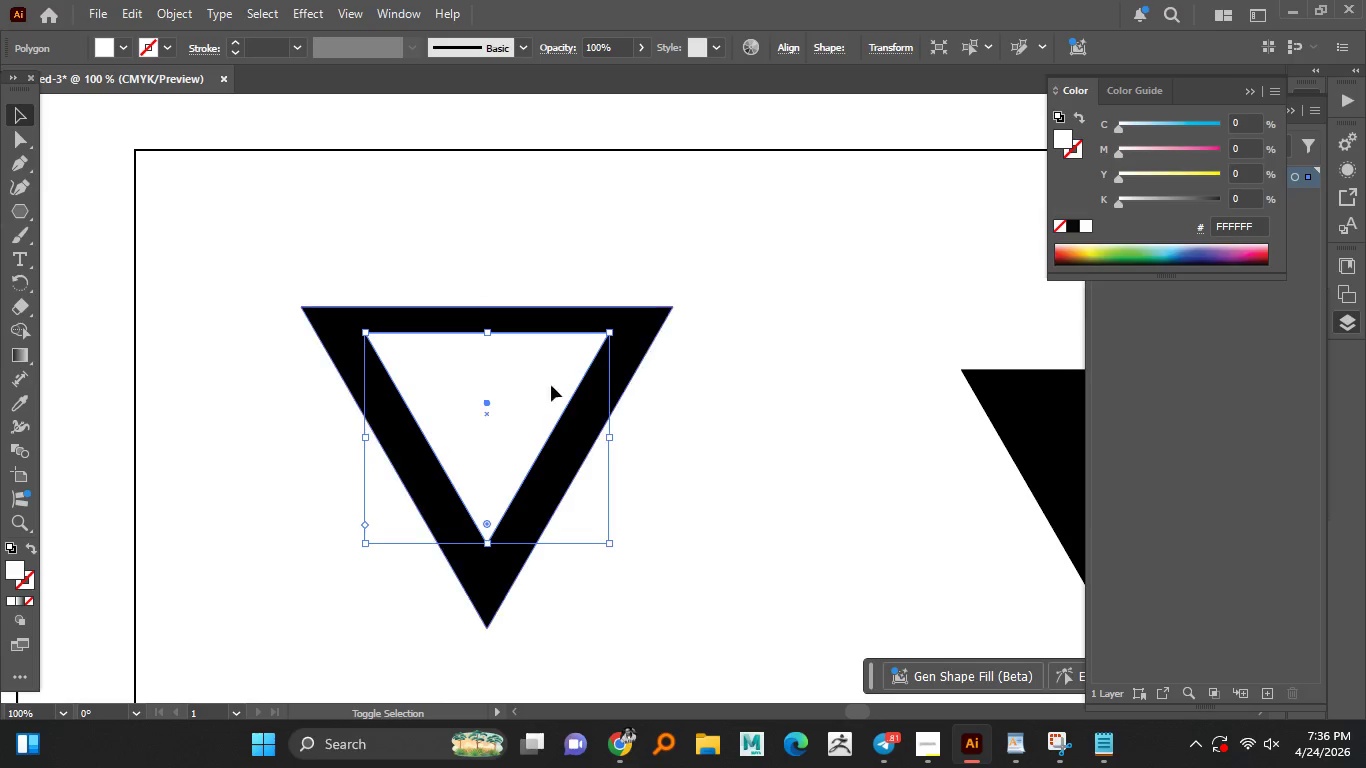 
key(Alt+Shift+ShiftLeft)
 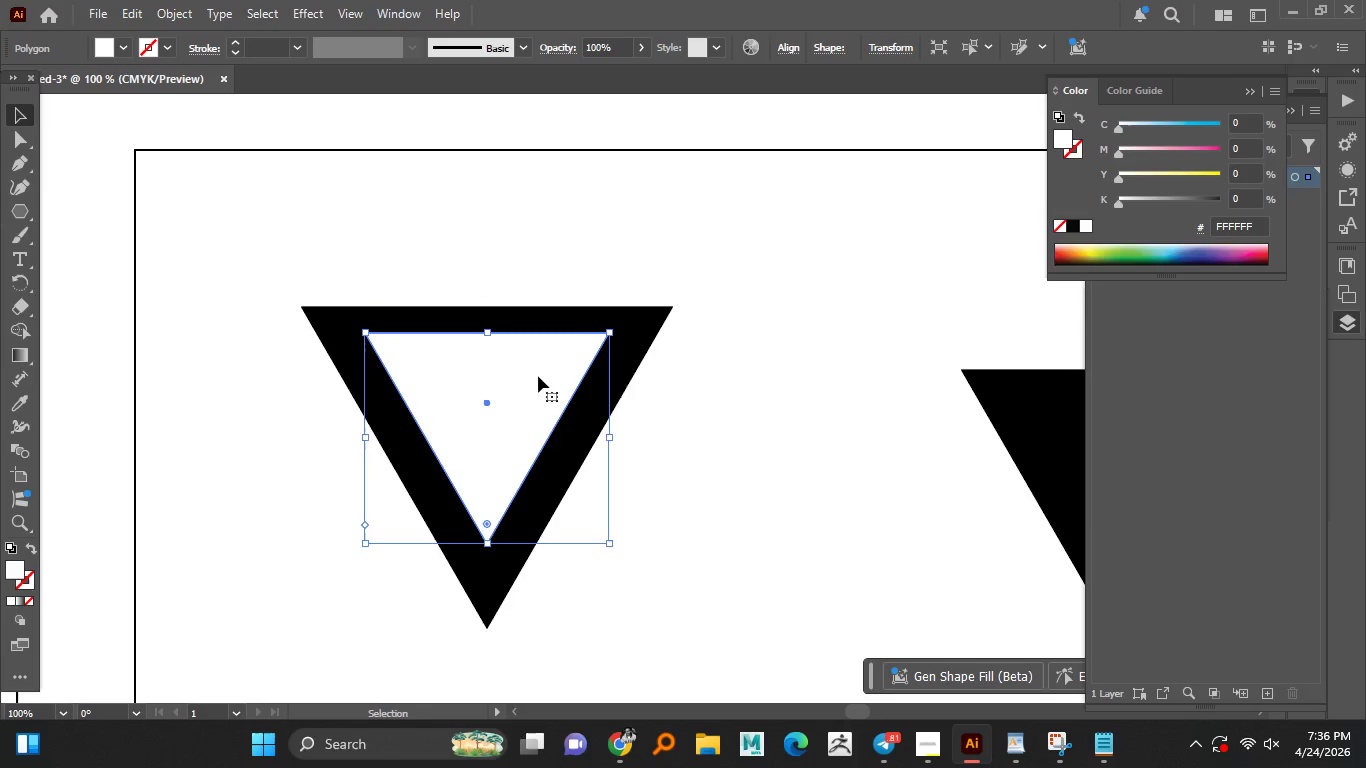 
left_click_drag(start_coordinate=[538, 375], to_coordinate=[541, 365])
 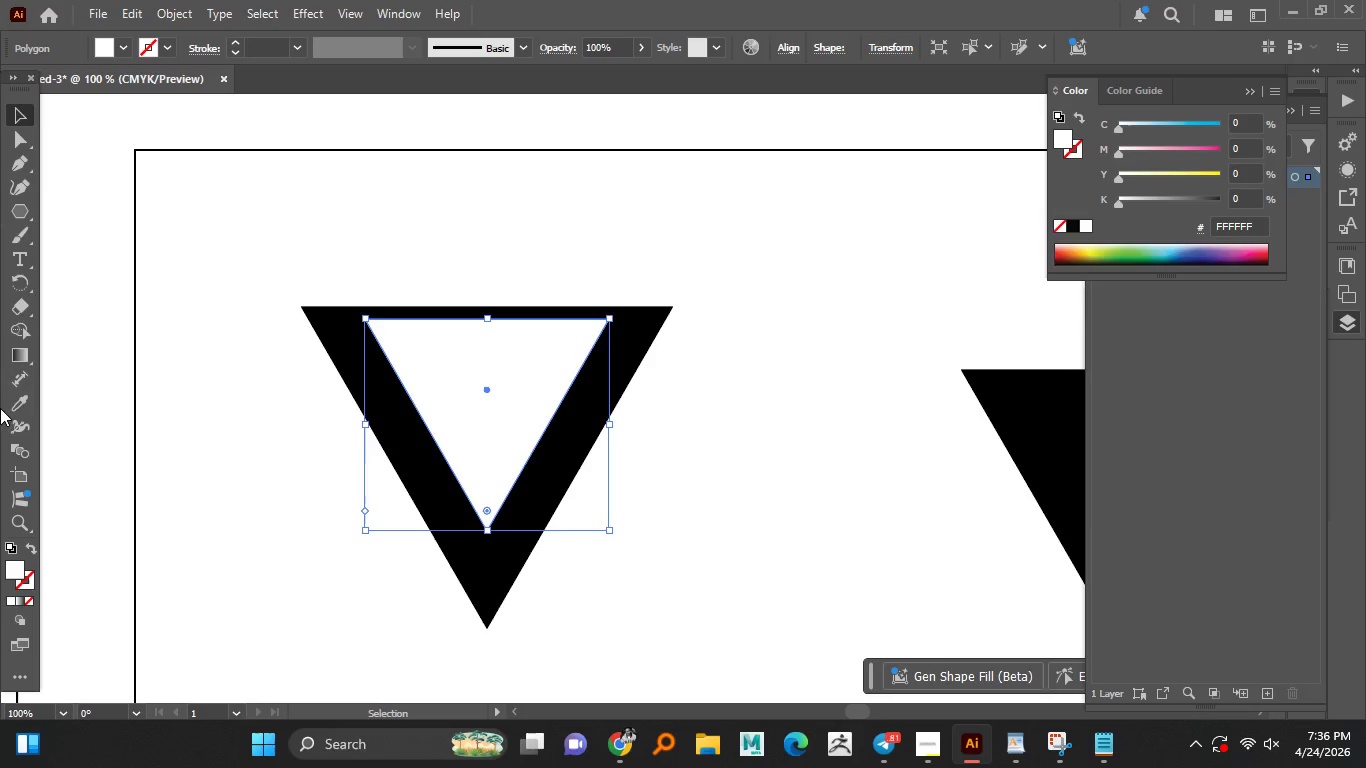 
hold_key(key=ShiftLeft, duration=1.52)
 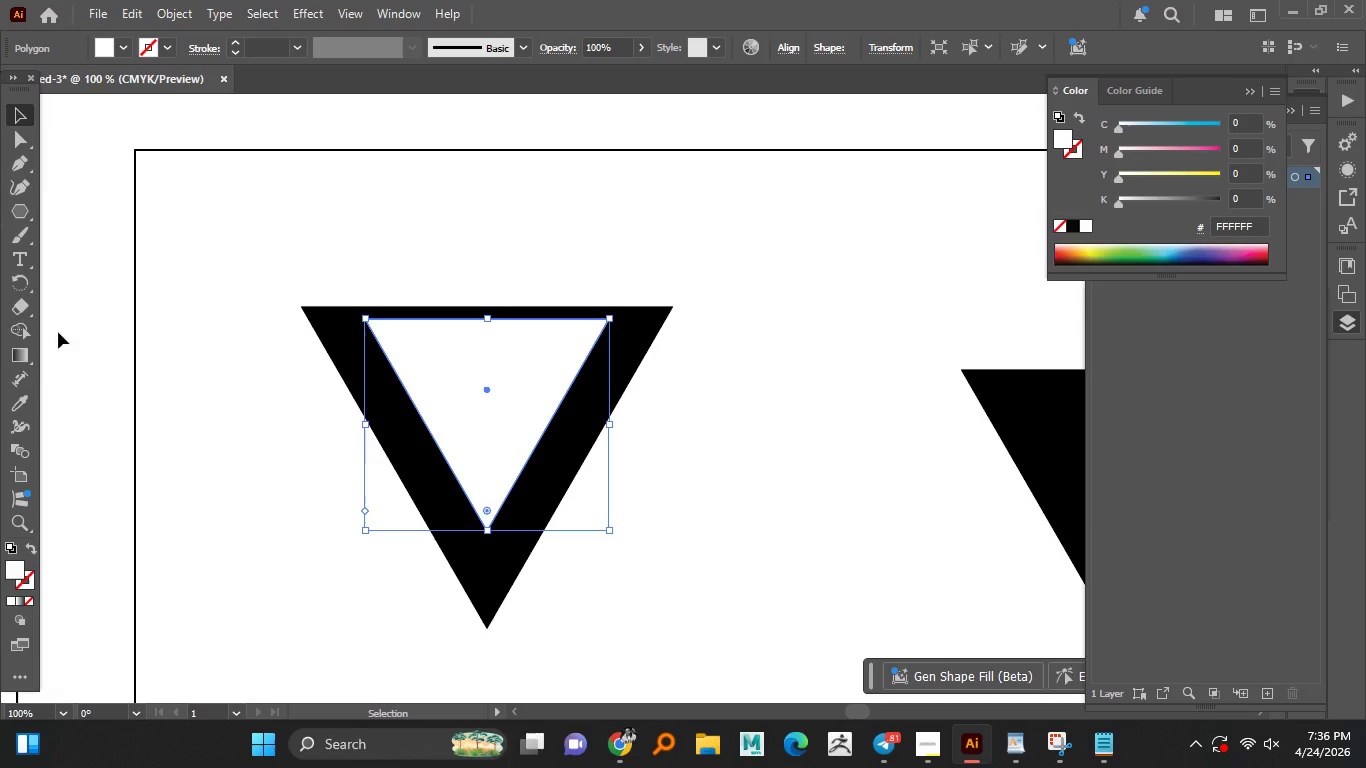 
hold_key(key=ShiftLeft, duration=0.45)
 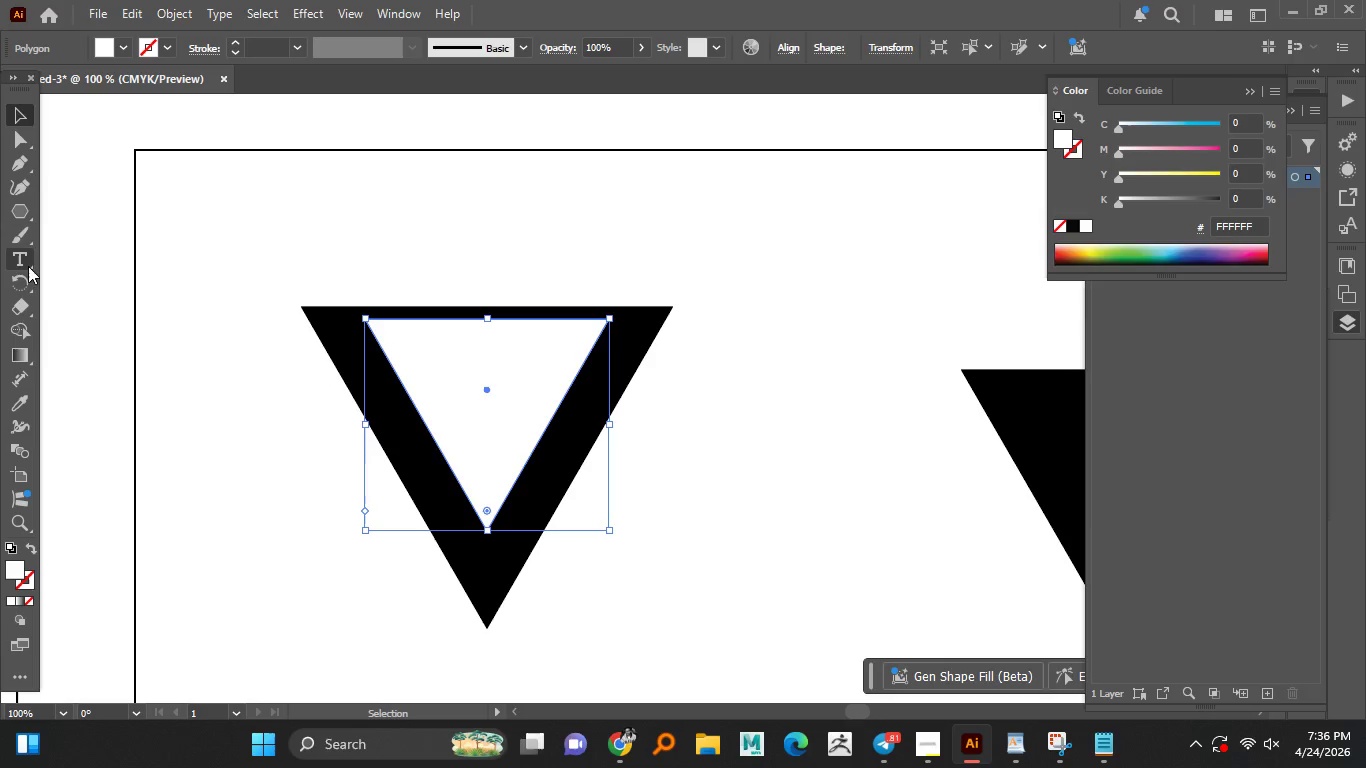 
left_click([29, 256])
 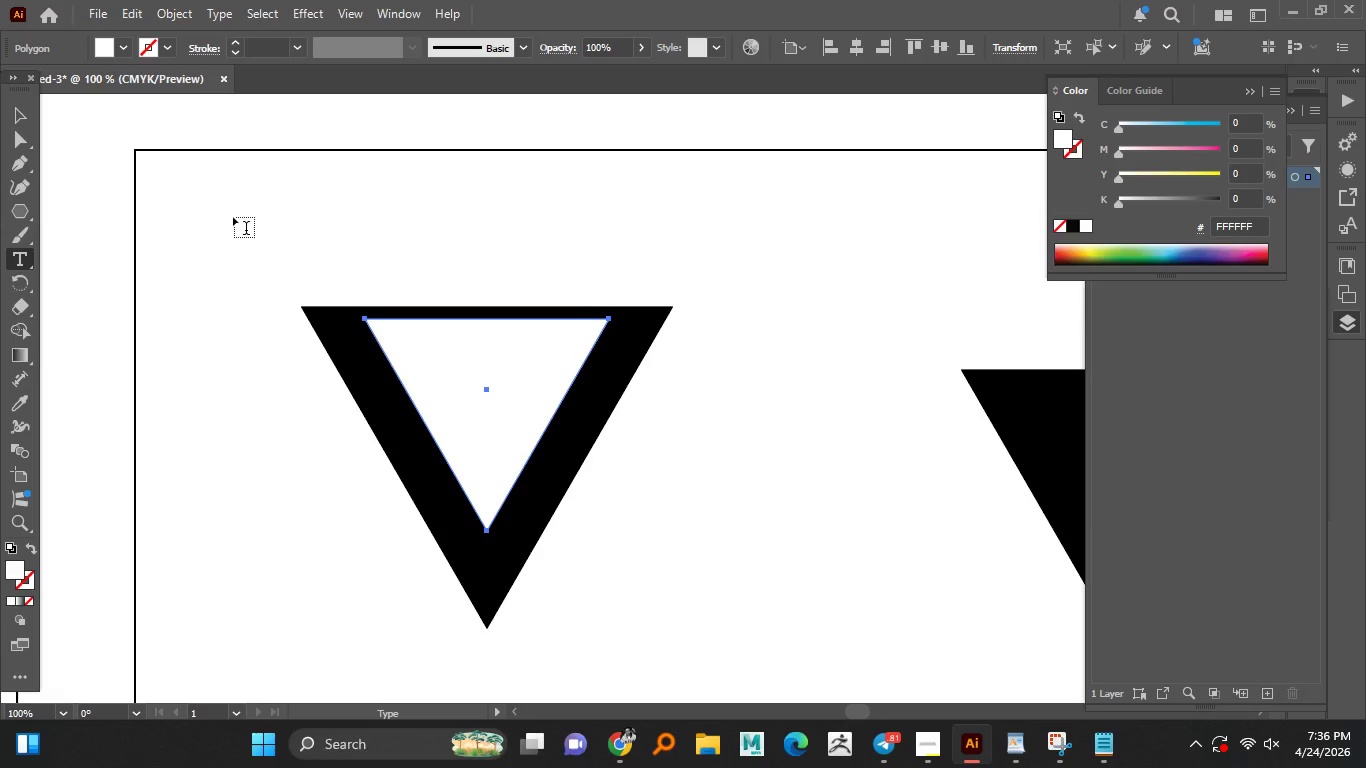 
left_click([233, 217])
 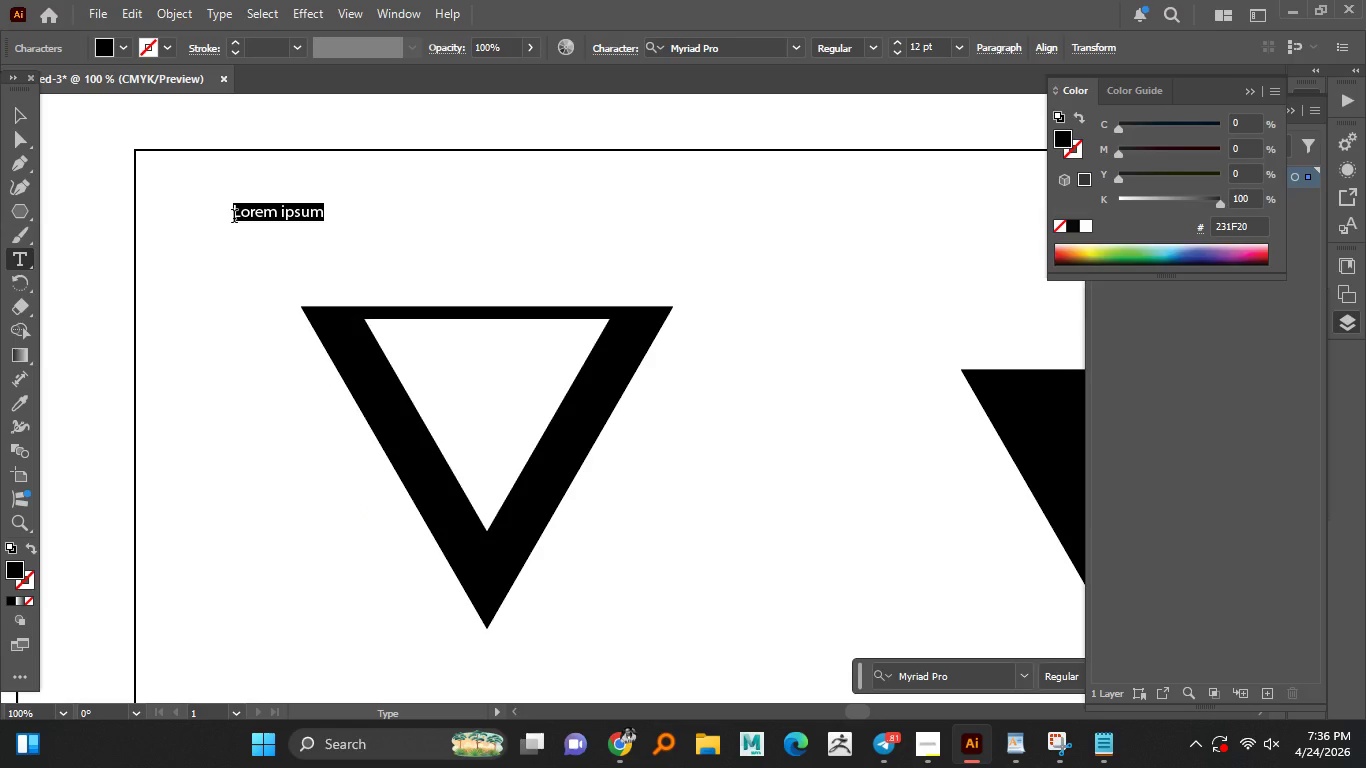 
key(V)
 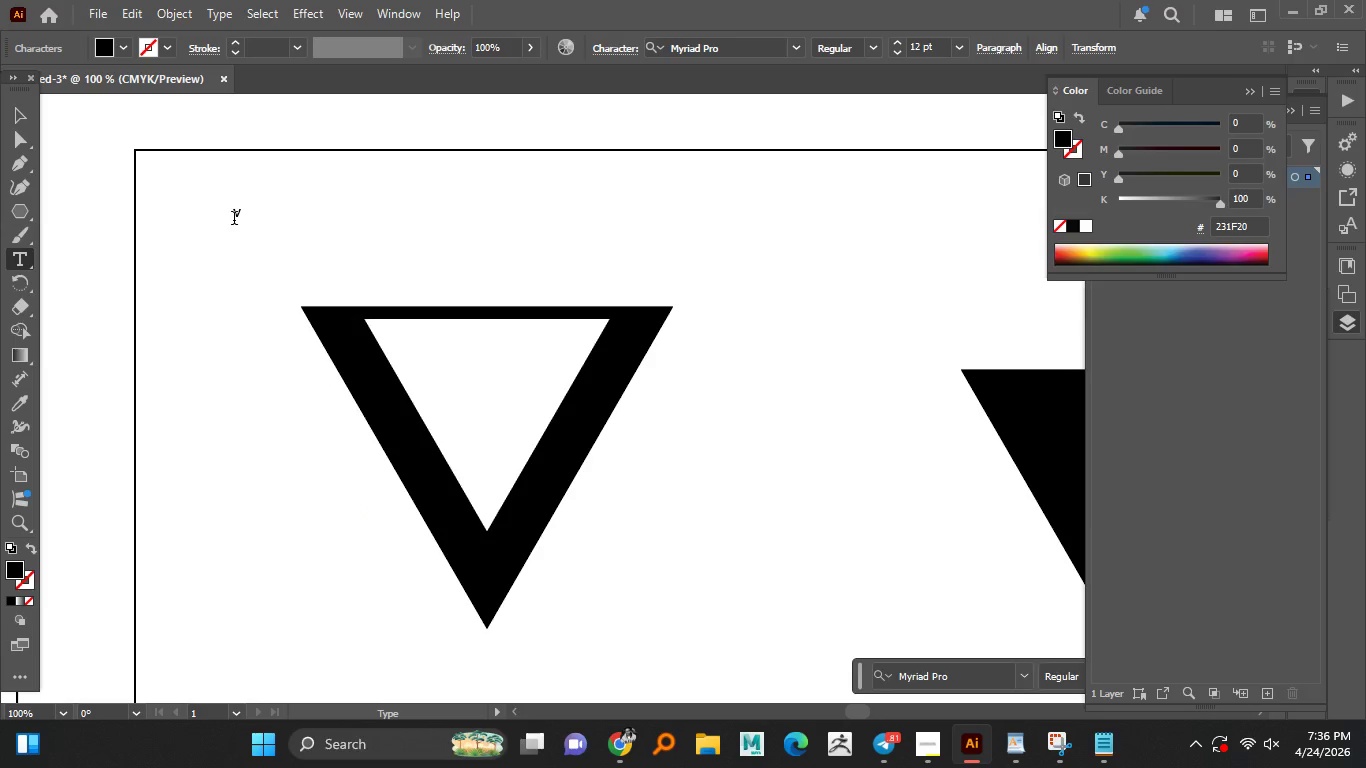 
key(Backspace)
 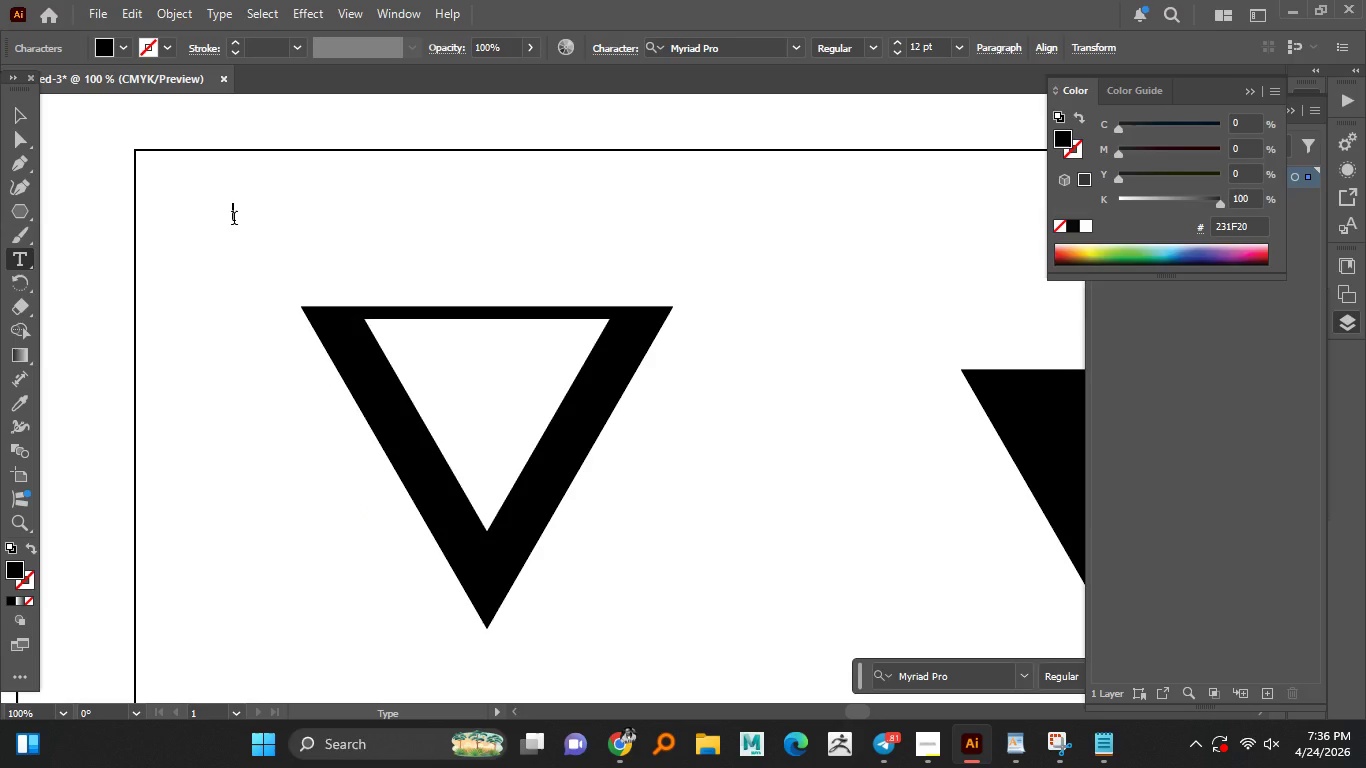 
key(Shift+V)
 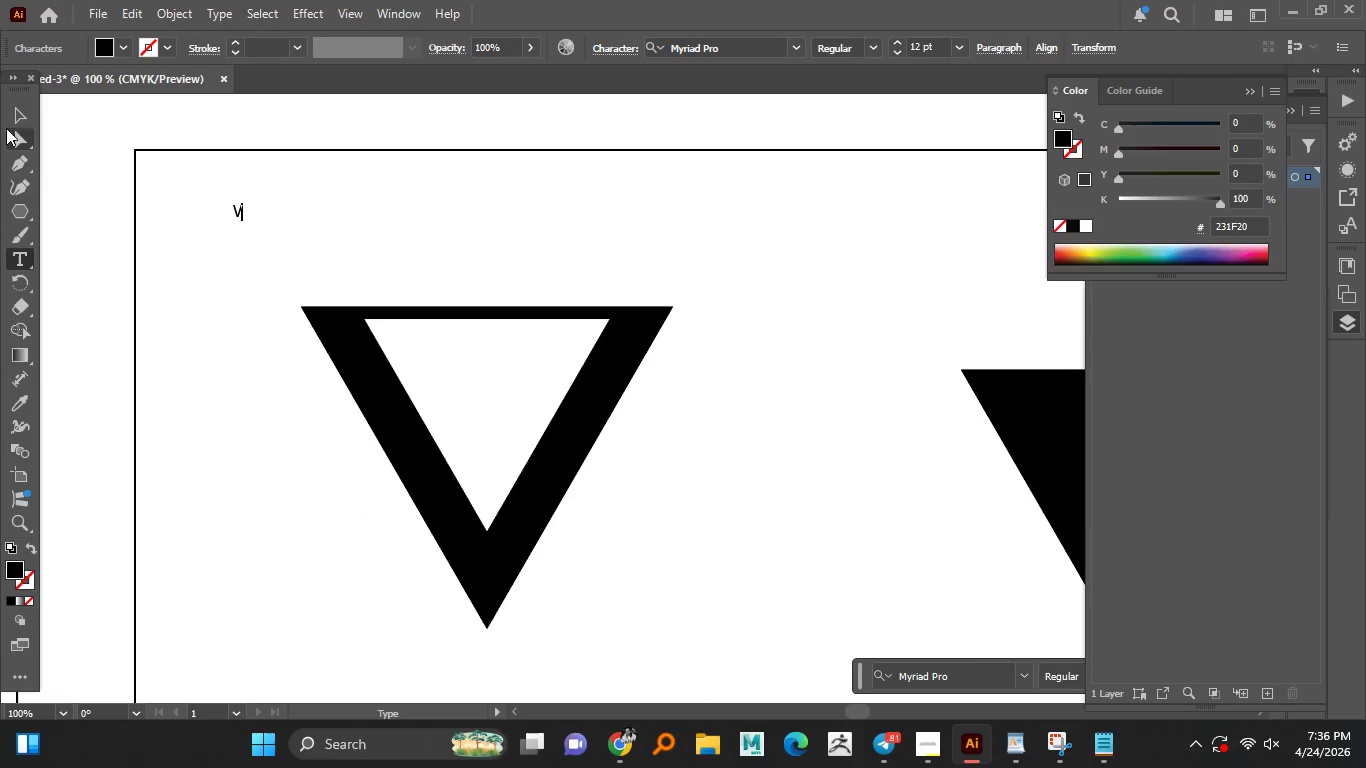 
left_click([21, 113])
 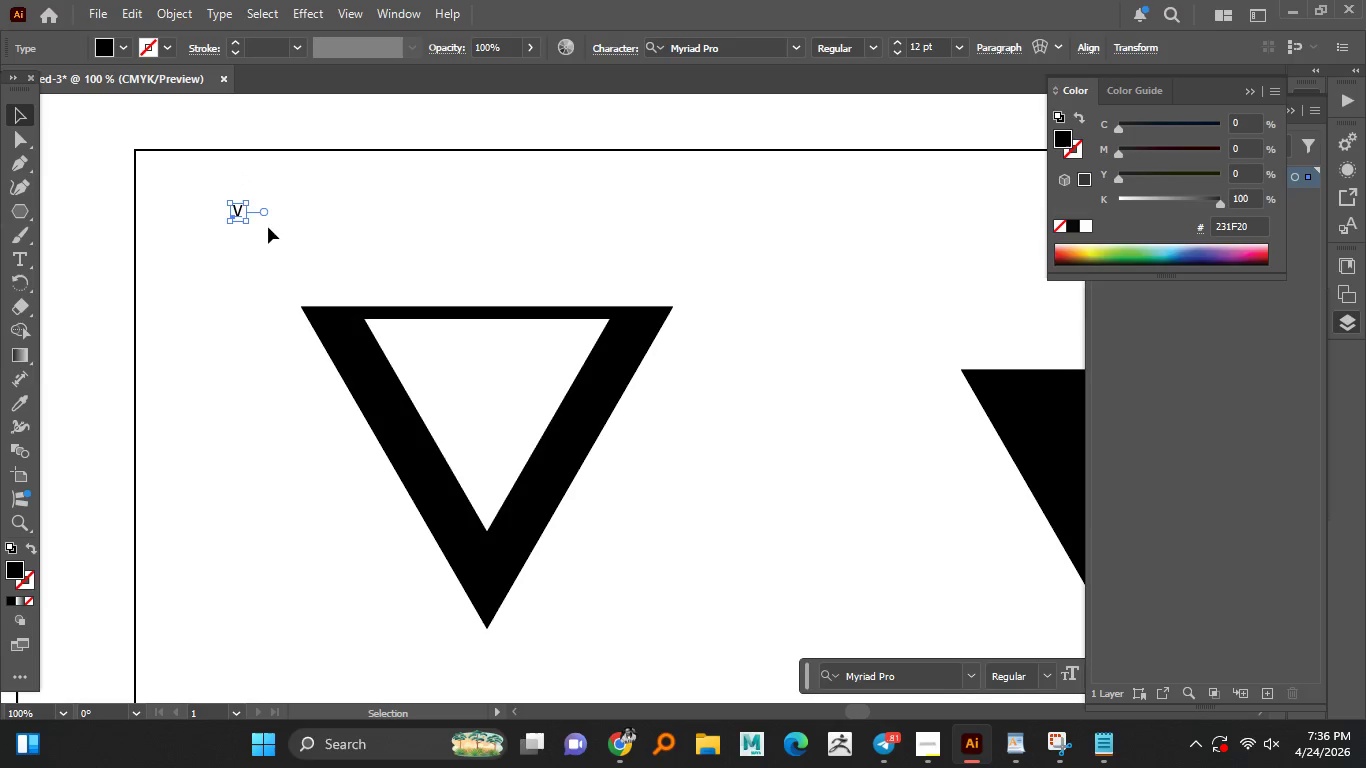 
hold_key(key=AltLeft, duration=1.28)
hold_key(key=ShiftLeft, duration=0.83)
left_click_drag(start_coordinate=[248, 224], to_coordinate=[328, 294])
 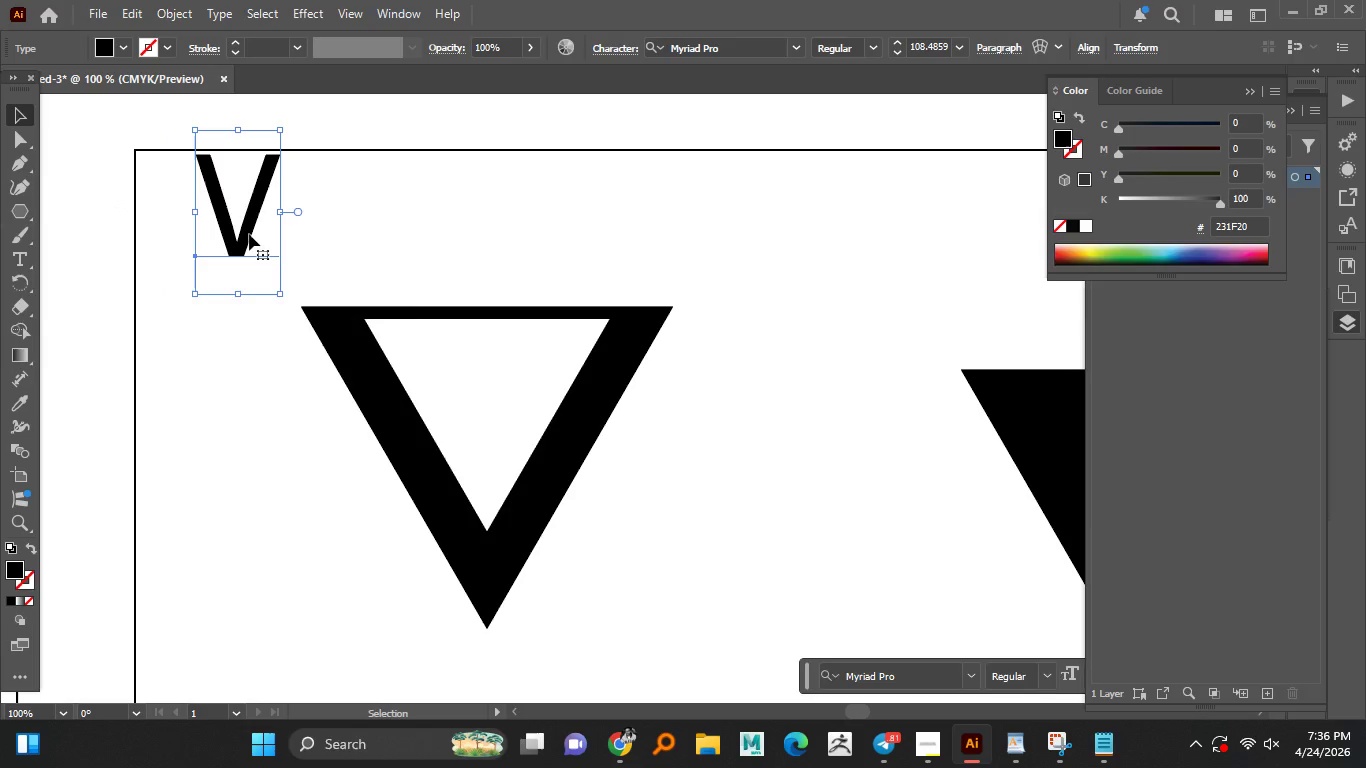 
left_click_drag(start_coordinate=[249, 234], to_coordinate=[234, 295])
 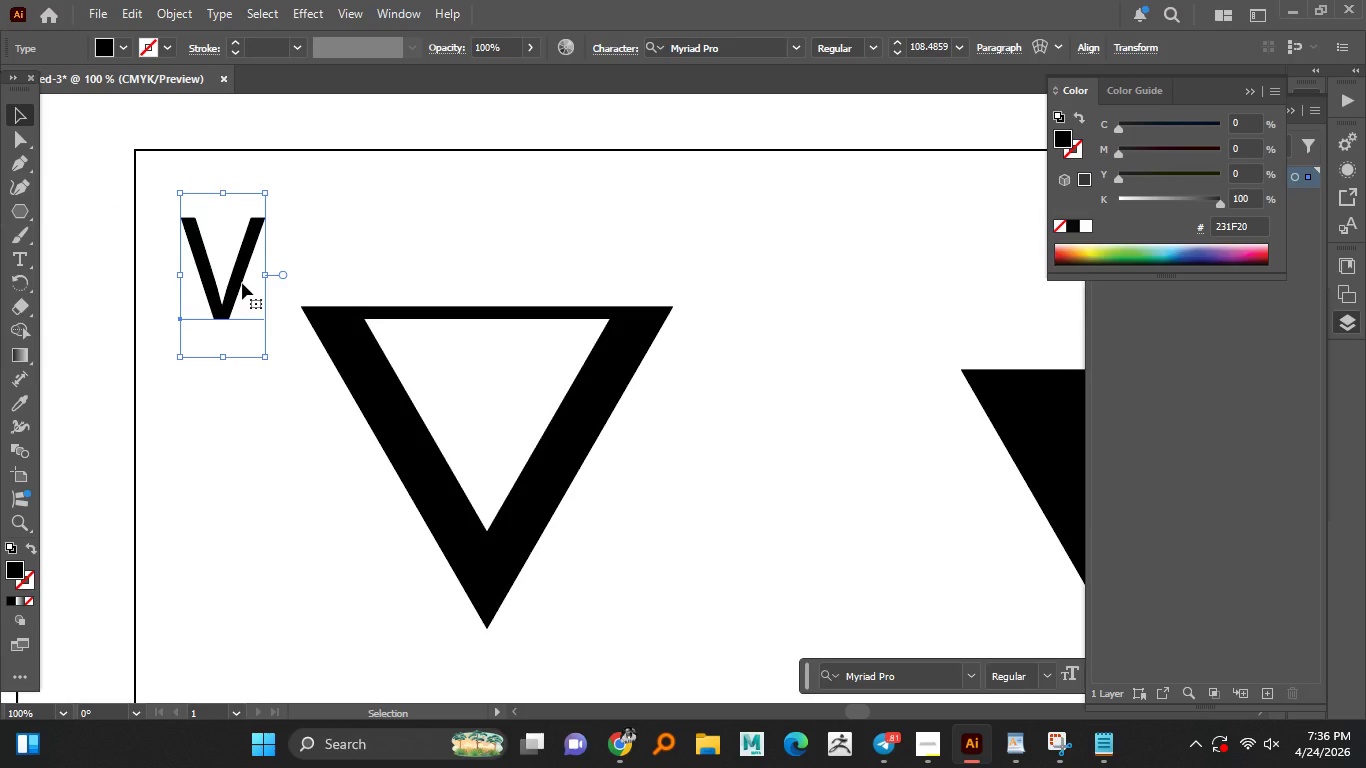 
wait(5.98)
 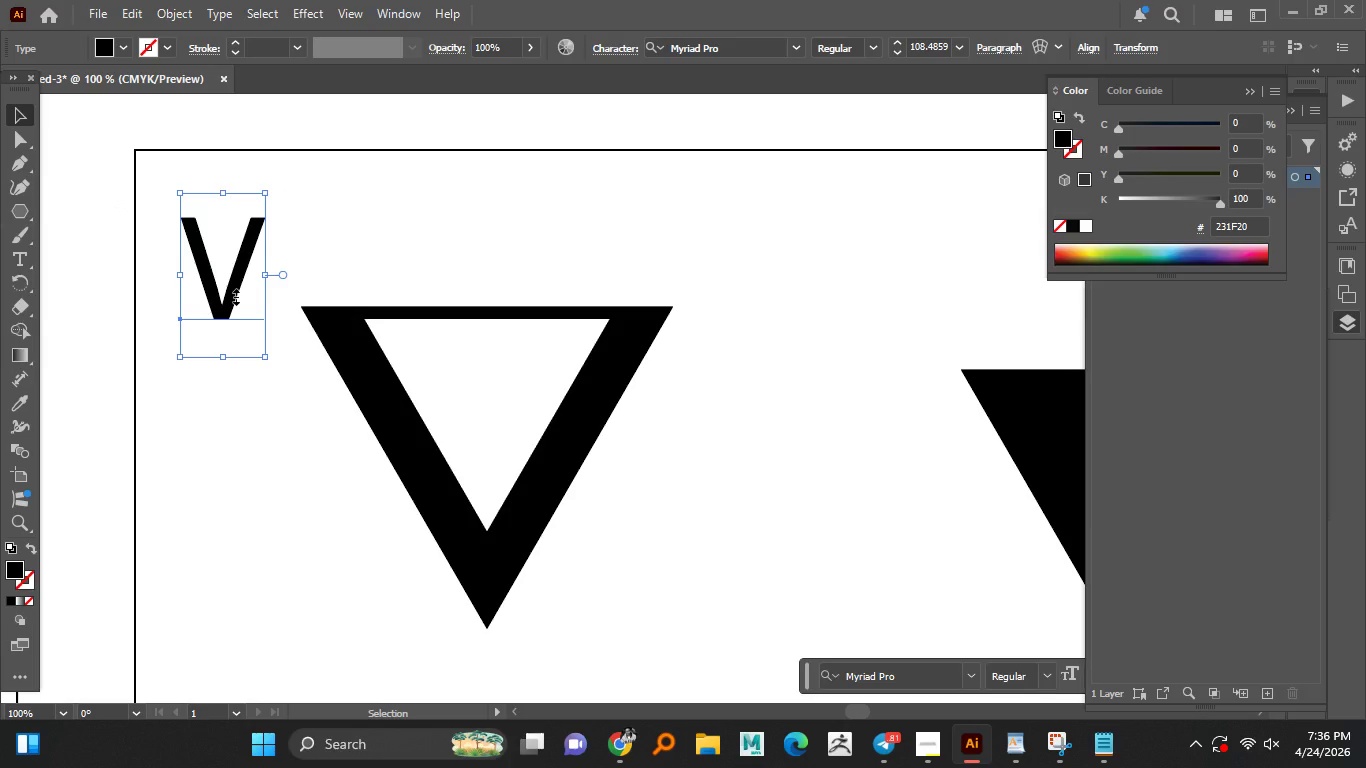 
left_click([927, 738])